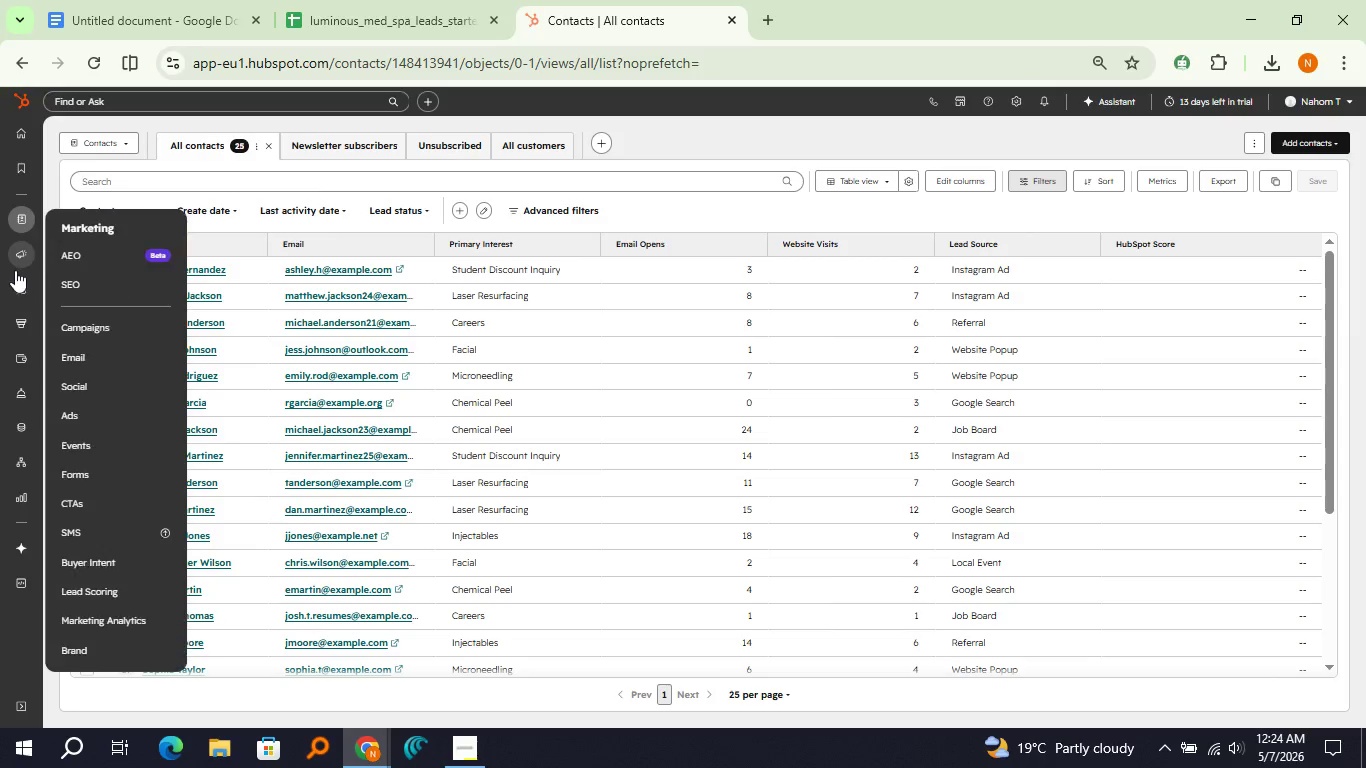 
left_click([134, 580])
 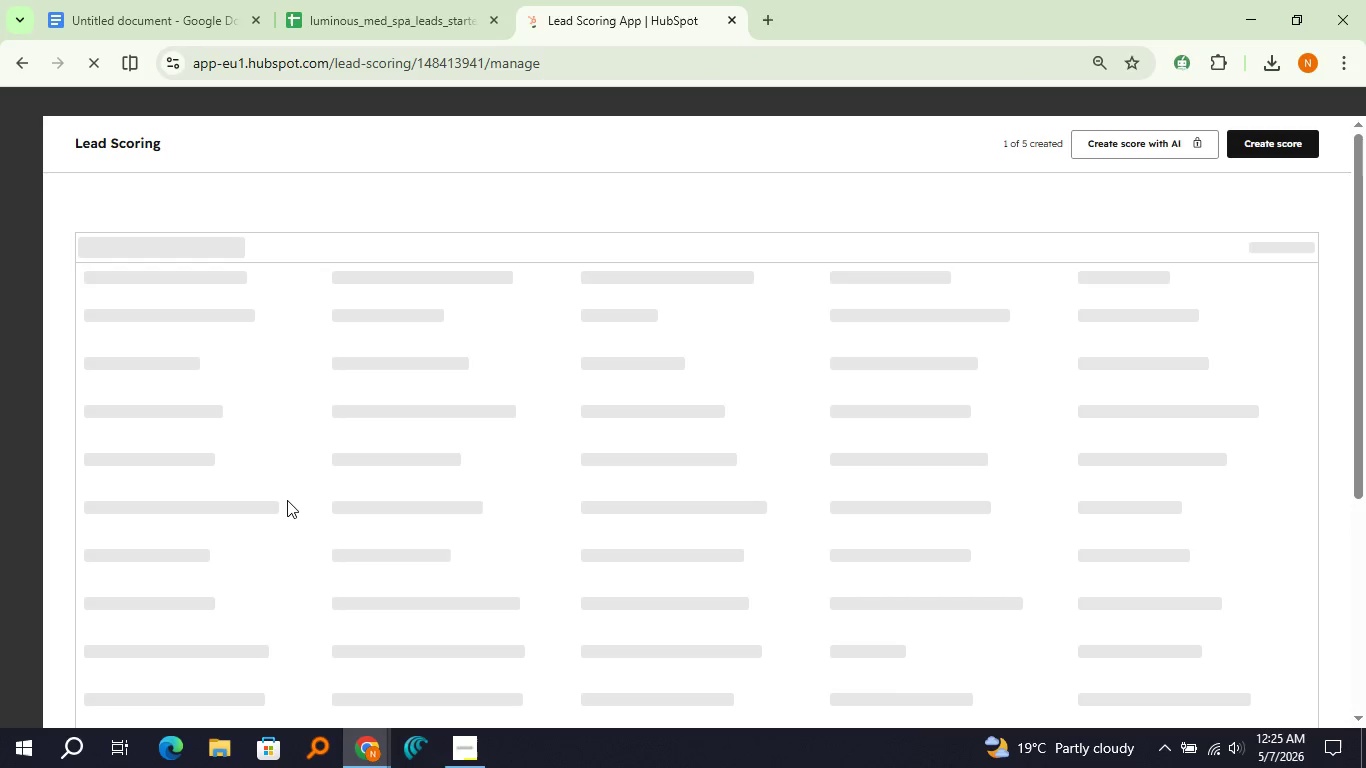 
wait(12.84)
 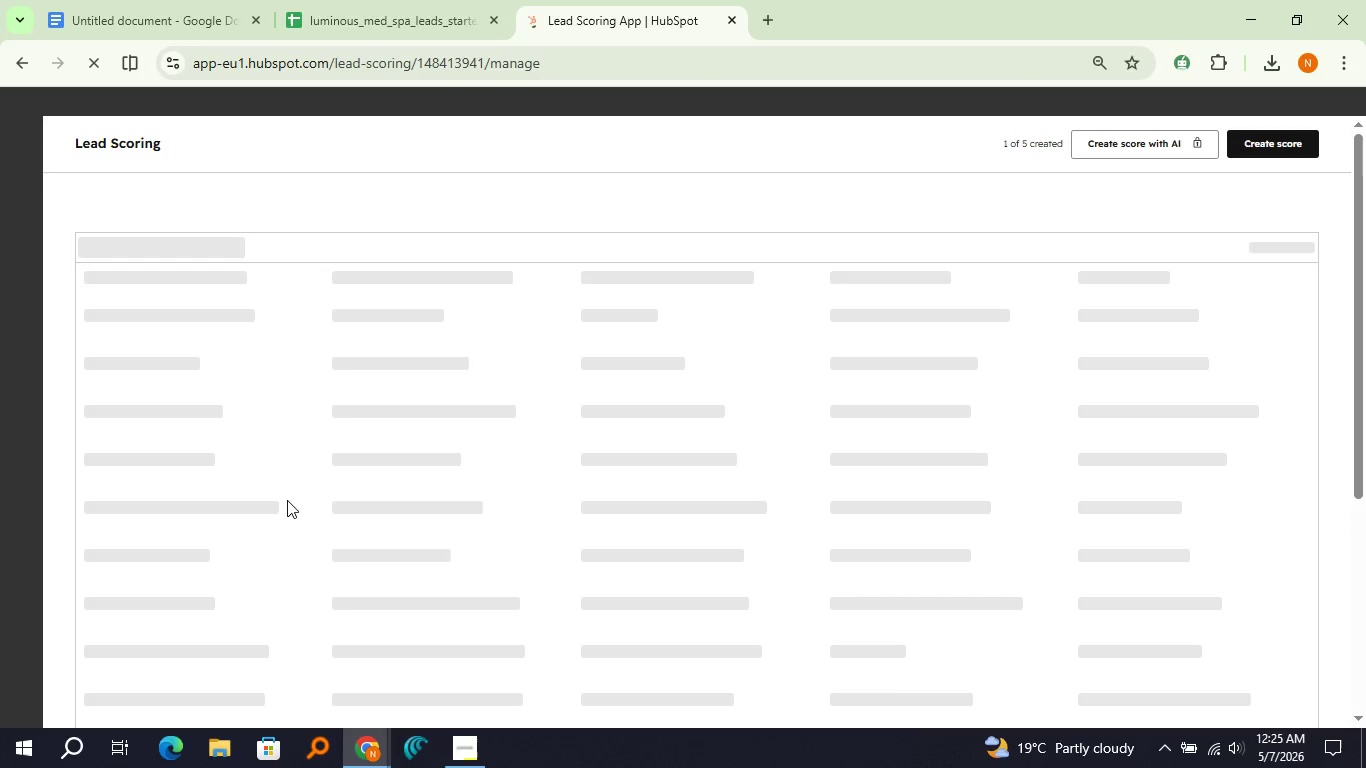 
left_click([354, 309])
 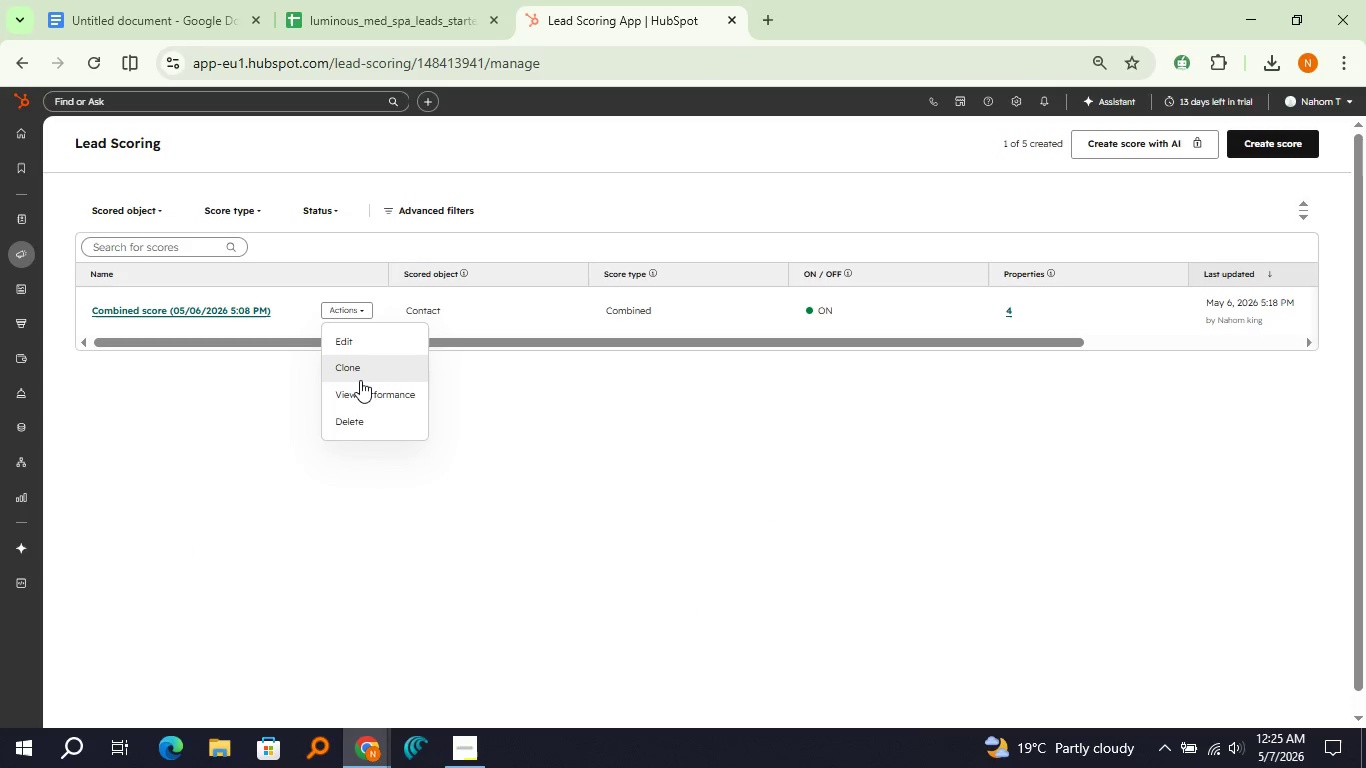 
left_click([365, 394])
 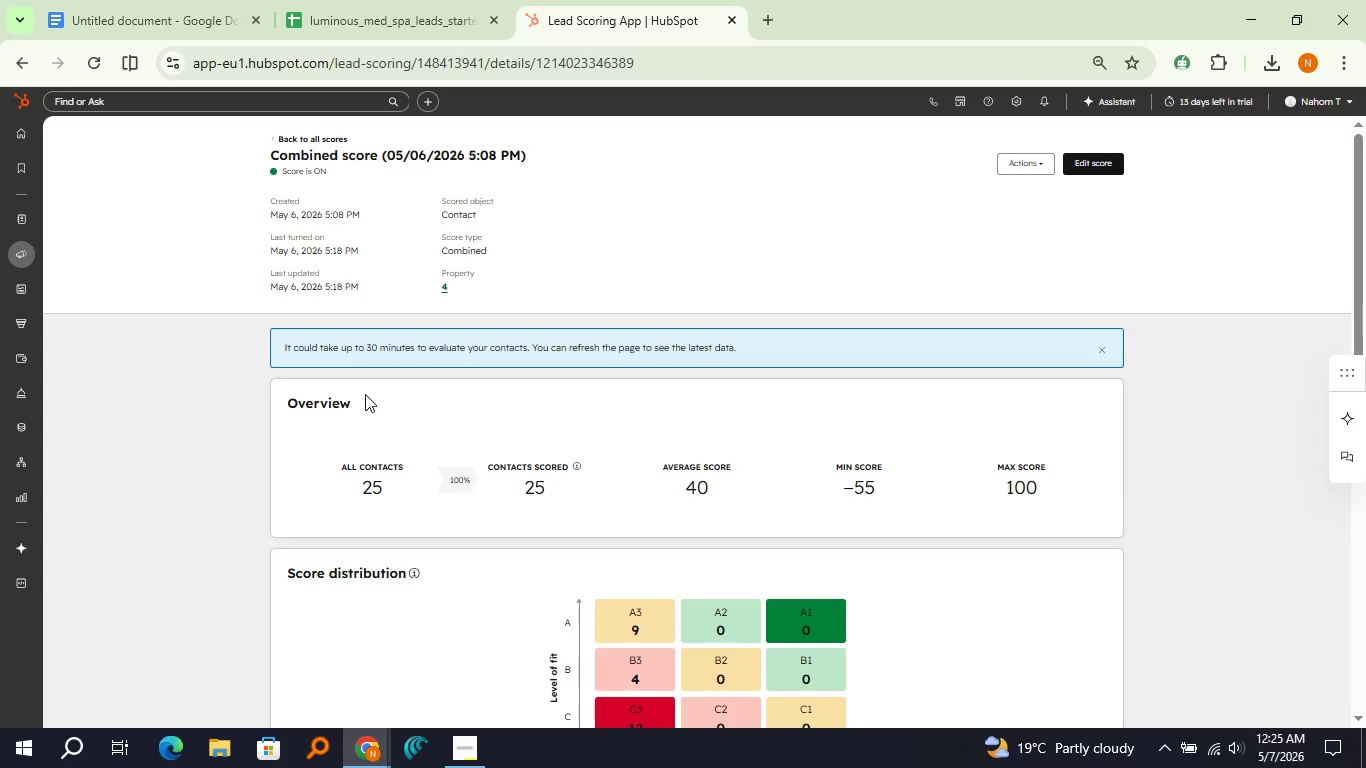 
wait(9.34)
 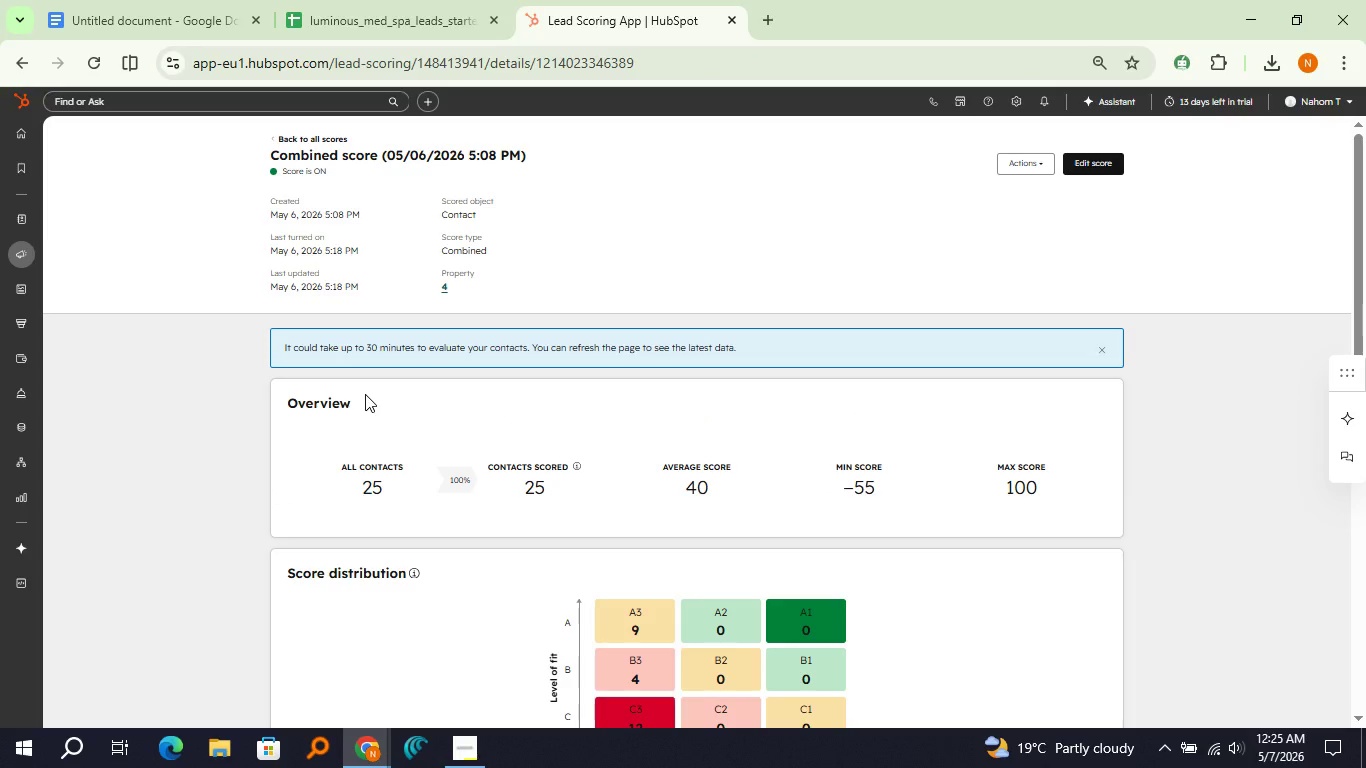 
scroll: coordinate [365, 394], scroll_direction: none, amount: 0.0
 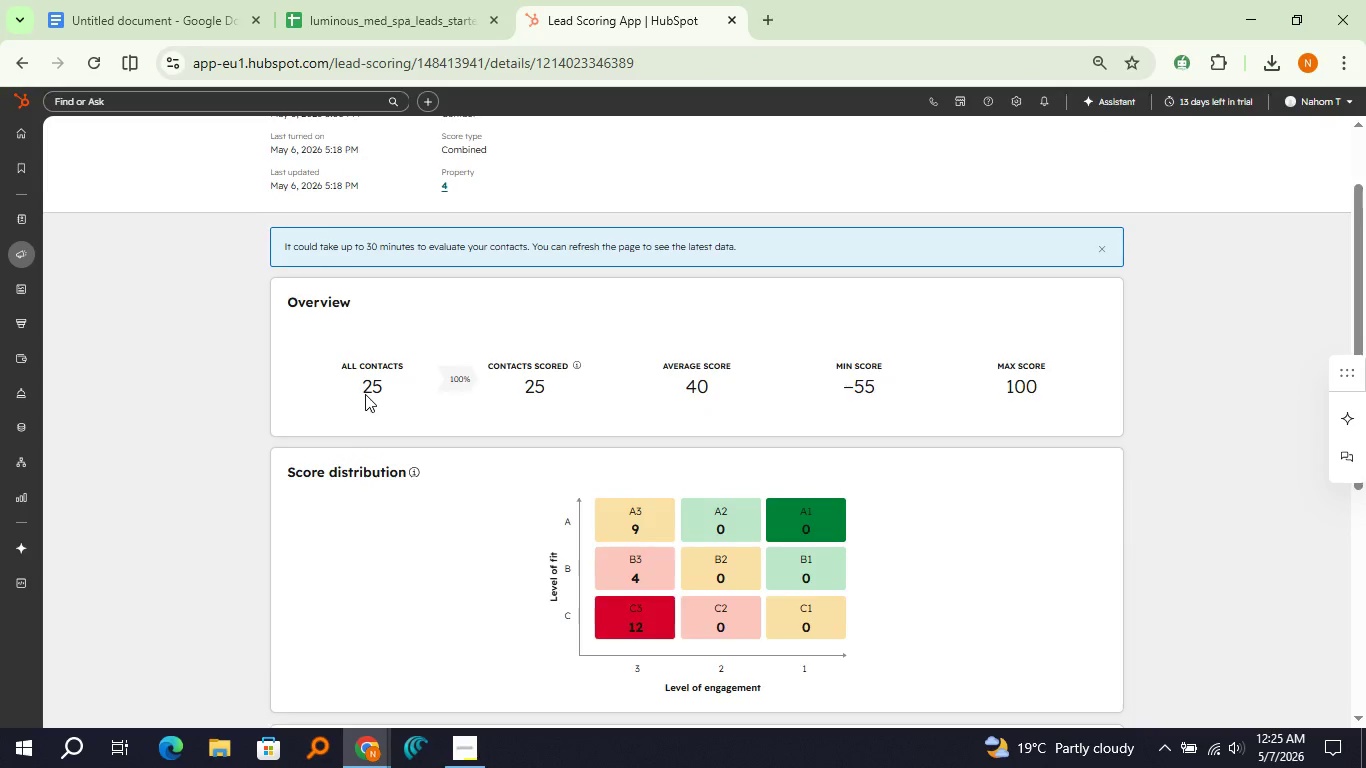 
scroll: coordinate [365, 394], scroll_direction: down, amount: 1.0
 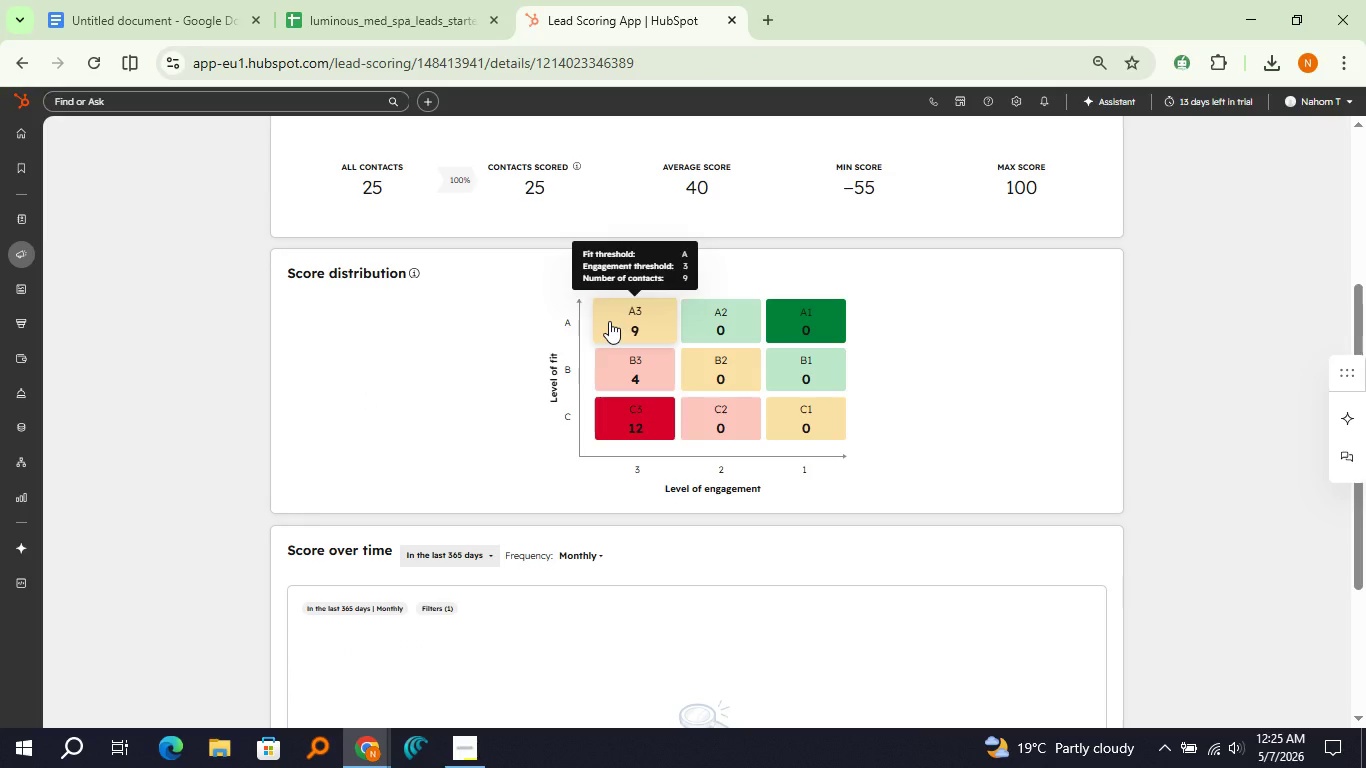 
wait(8.41)
 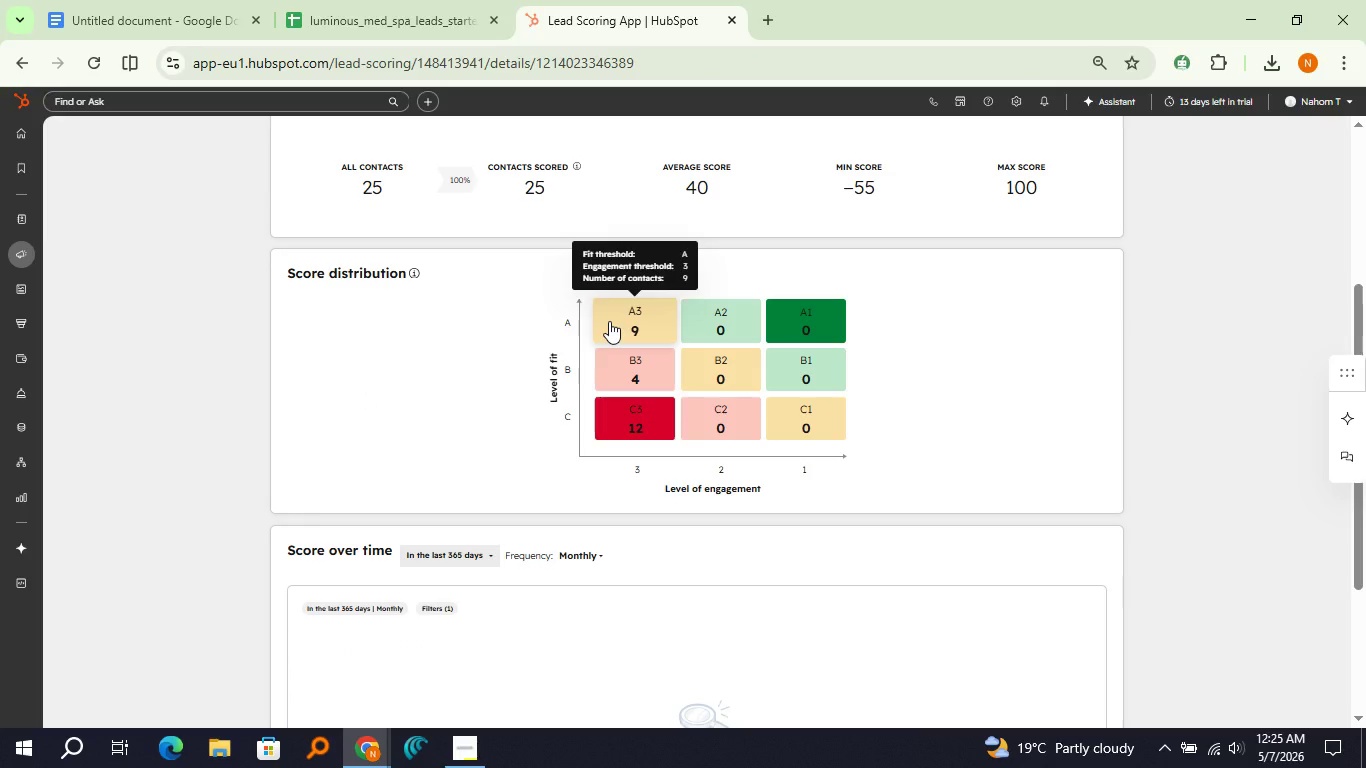 
scroll: coordinate [609, 321], scroll_direction: down, amount: 1.0
 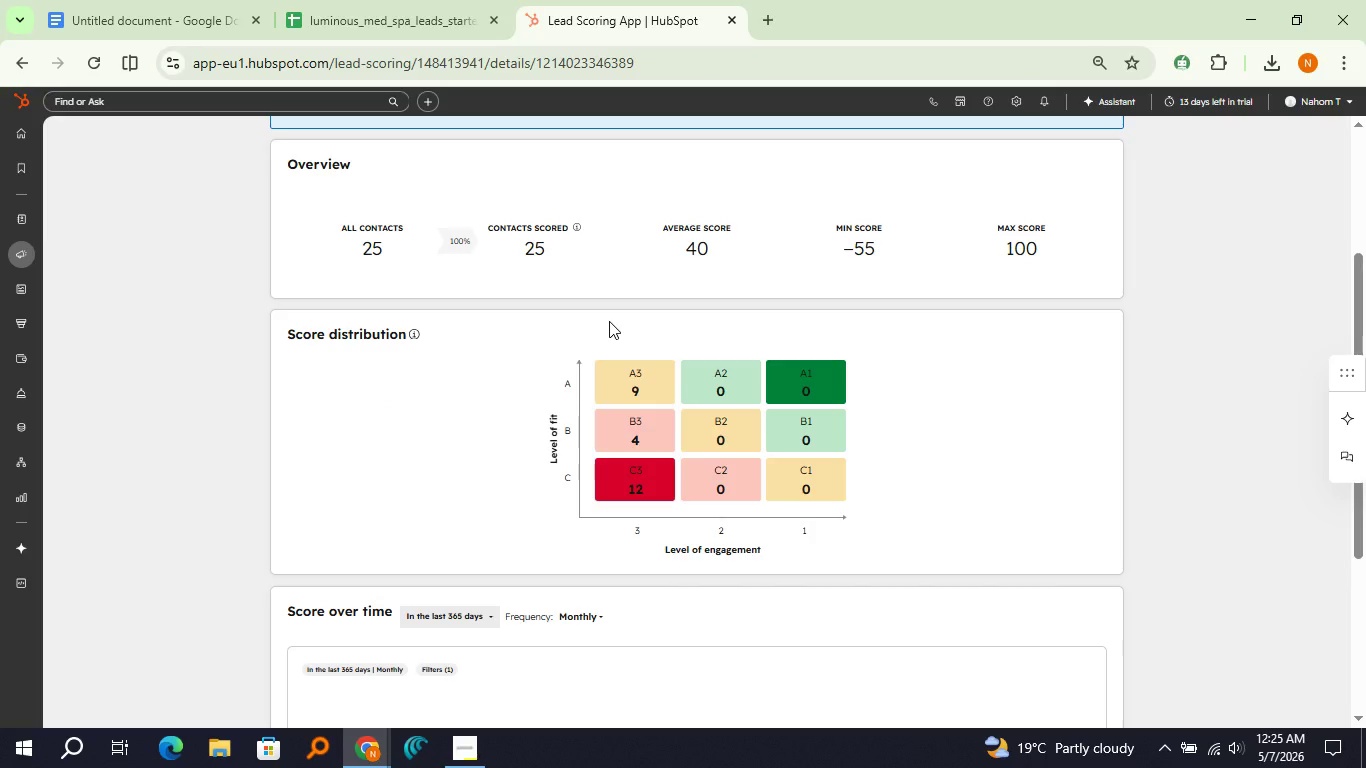 
scroll: coordinate [609, 321], scroll_direction: up, amount: 4.0
 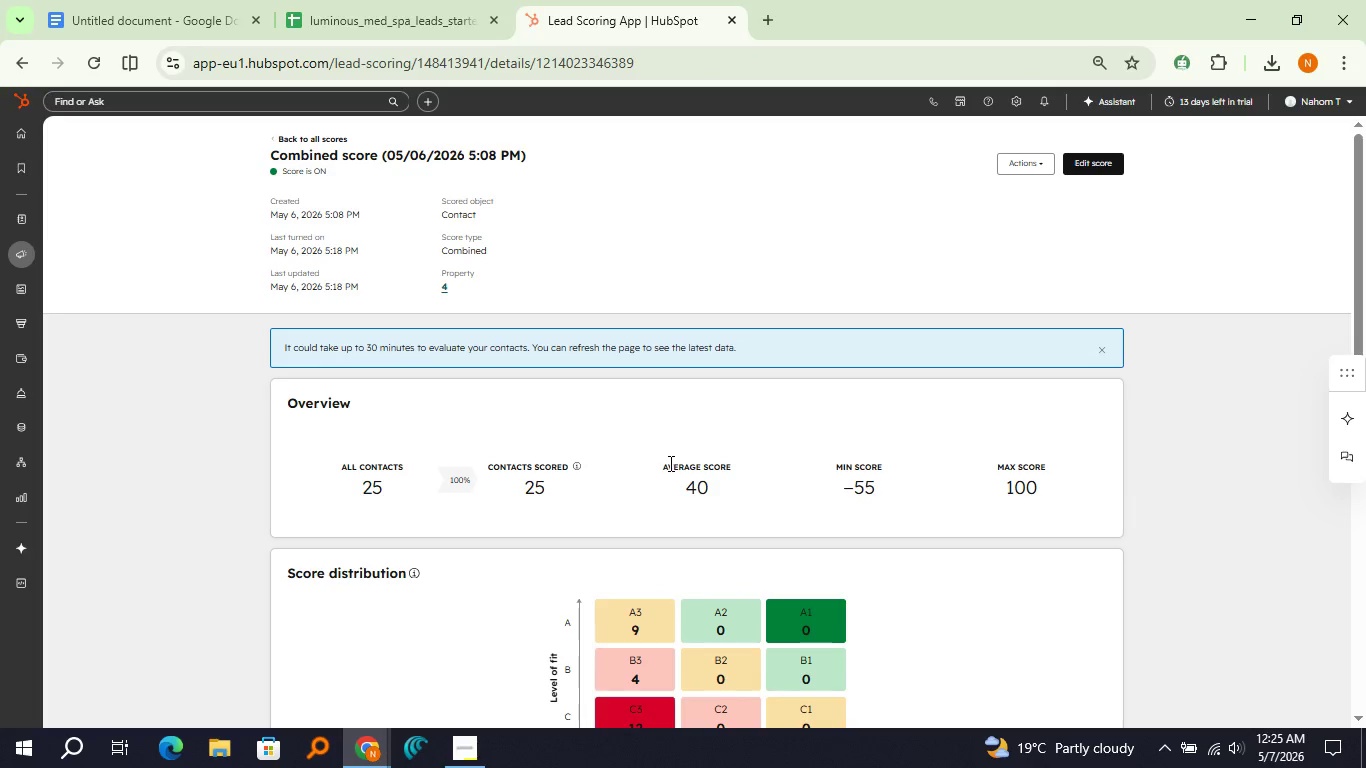 
mouse_move([693, 607])
 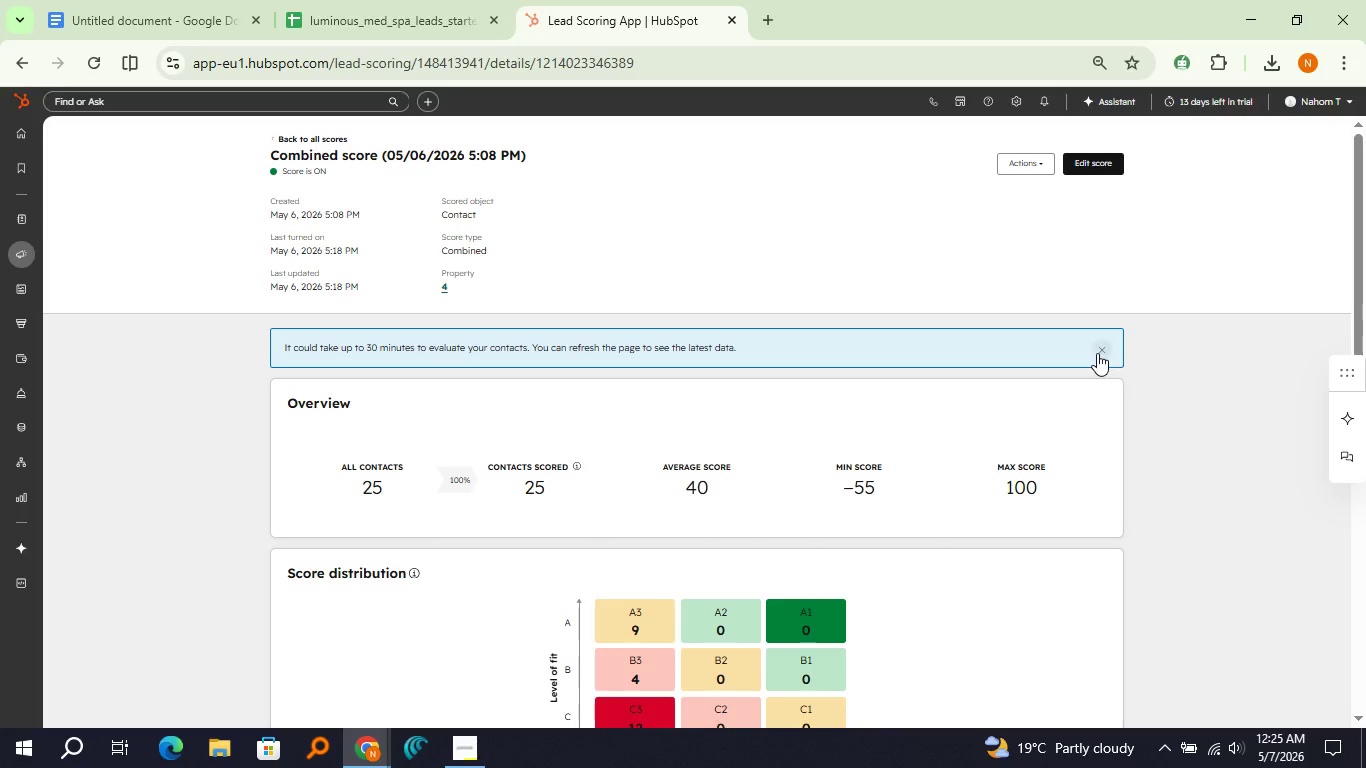 
left_click([1097, 353])
 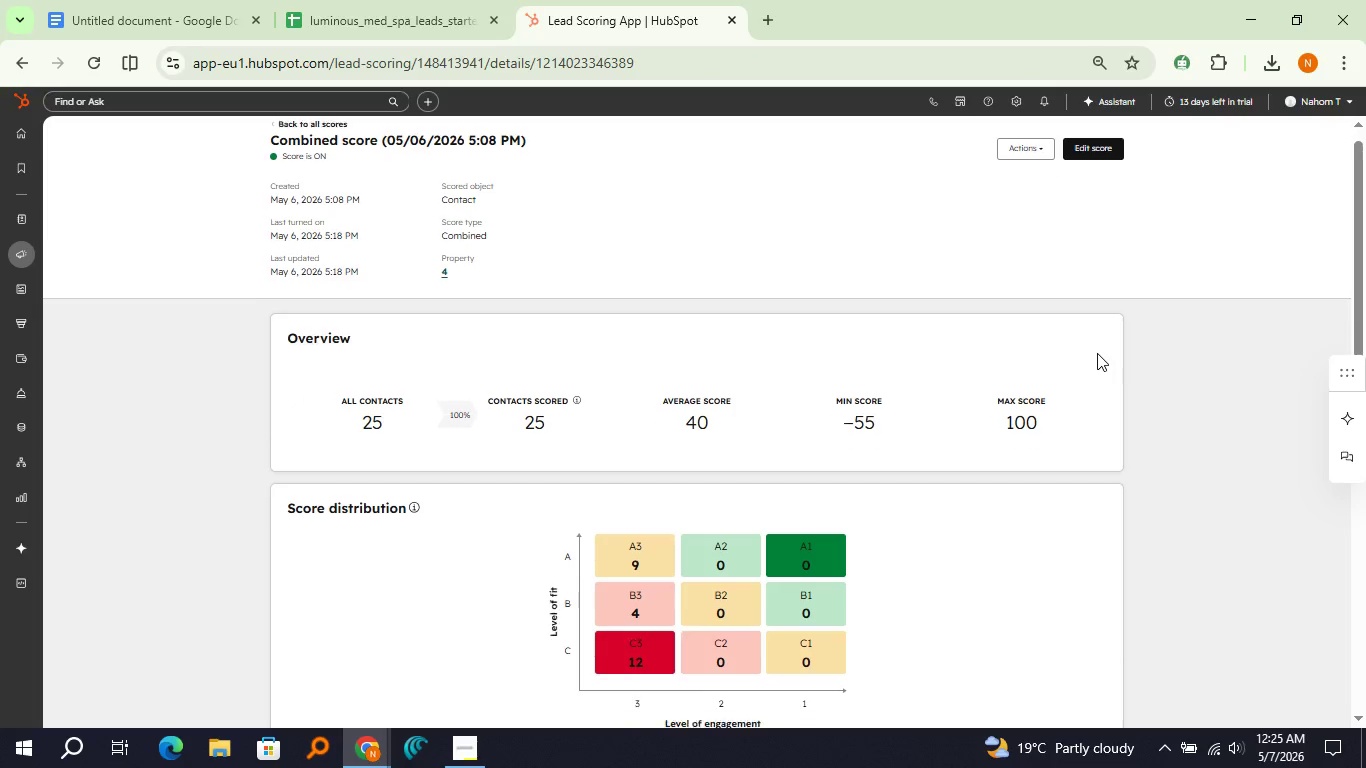 
scroll: coordinate [1097, 353], scroll_direction: down, amount: 7.0
 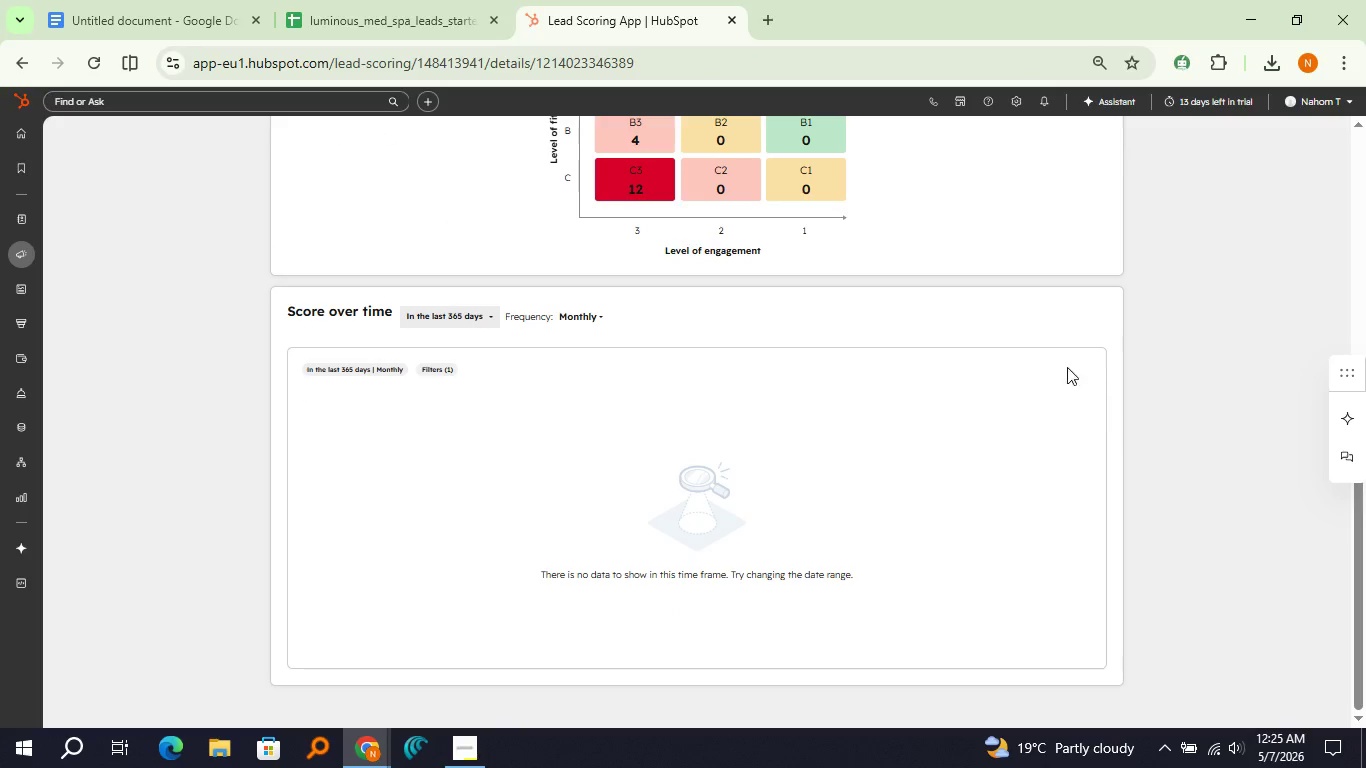 
scroll: coordinate [219, 329], scroll_direction: up, amount: 7.0
 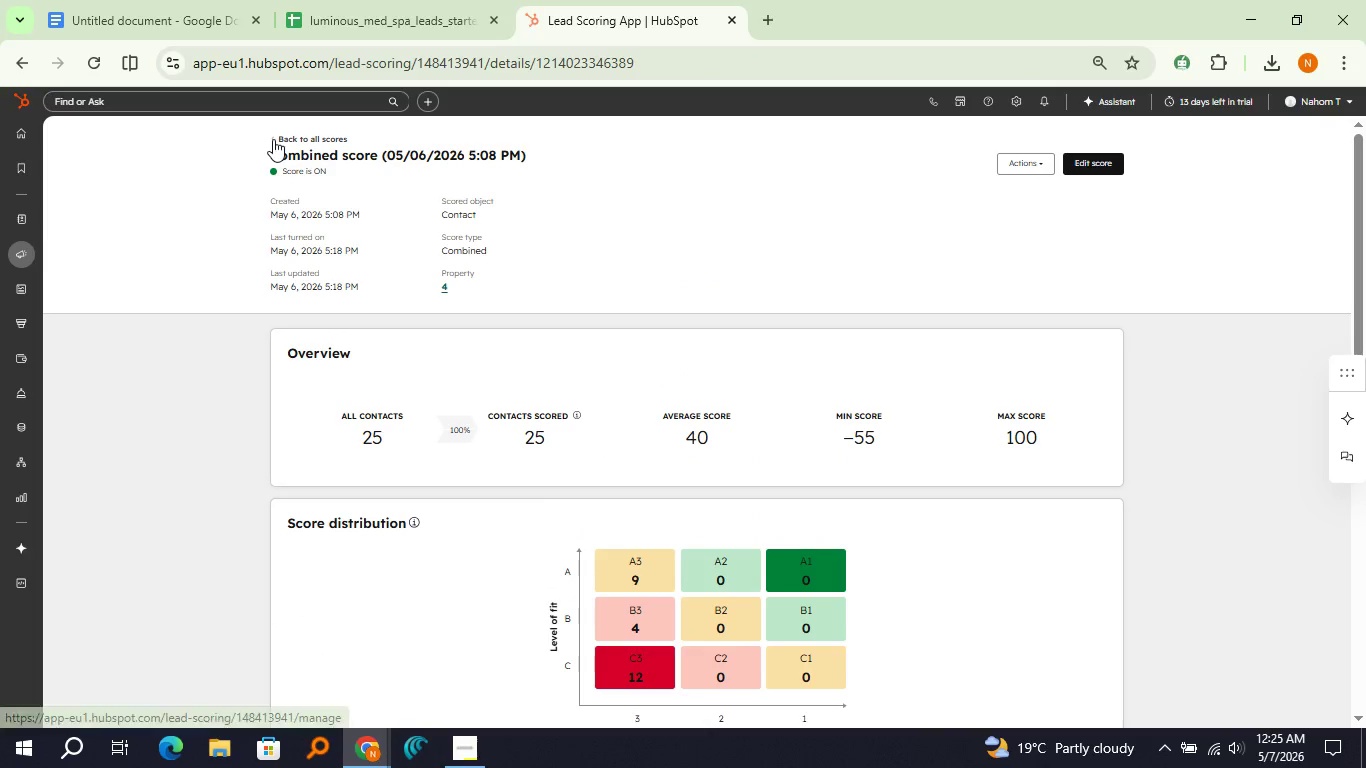 
left_click([273, 139])
 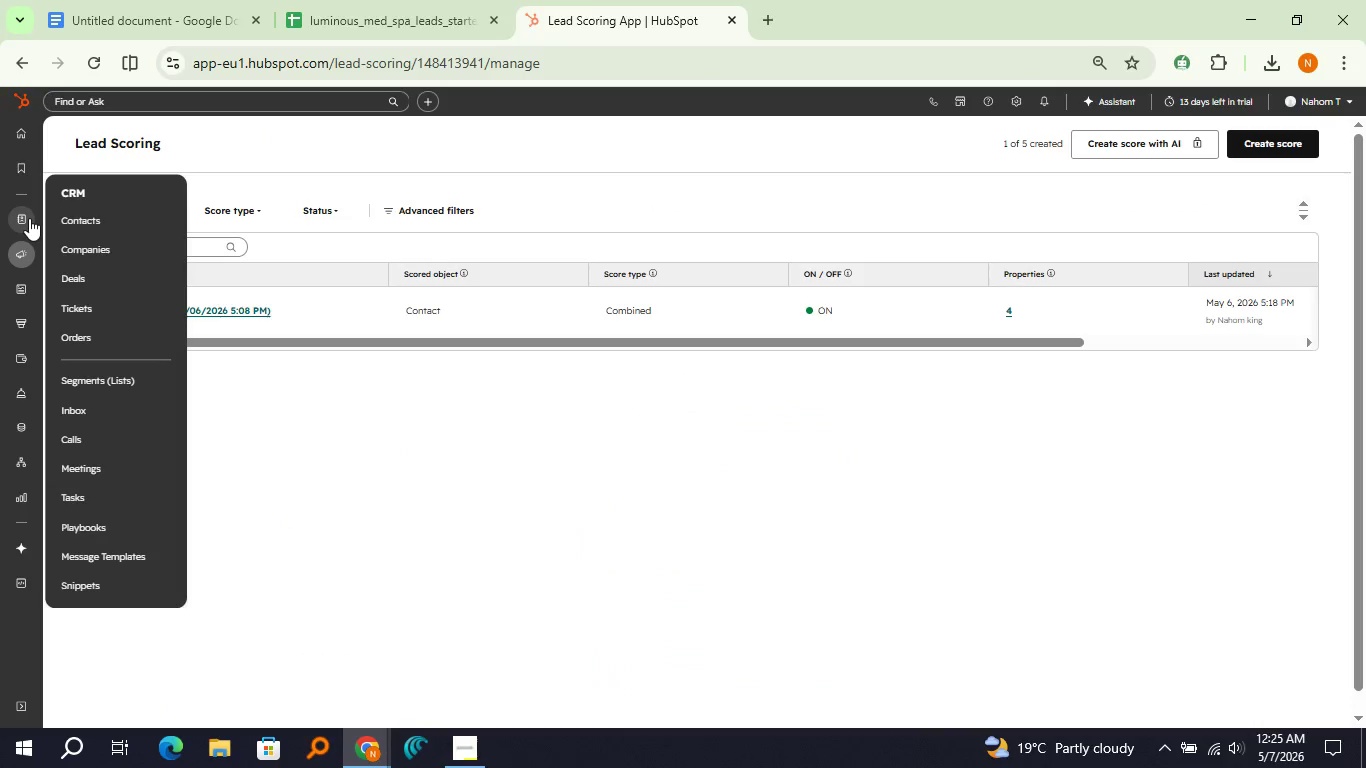 
left_click([63, 216])
 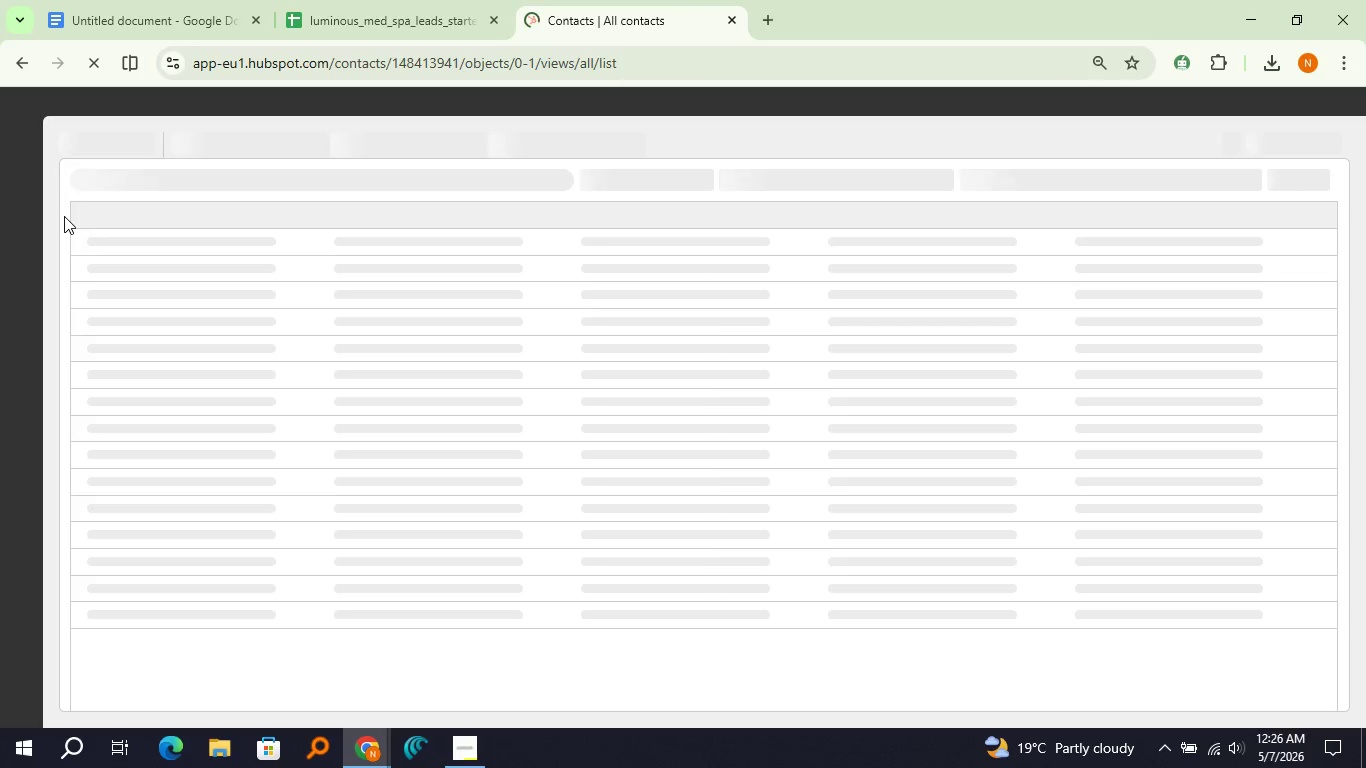 
mouse_move([321, 381])
 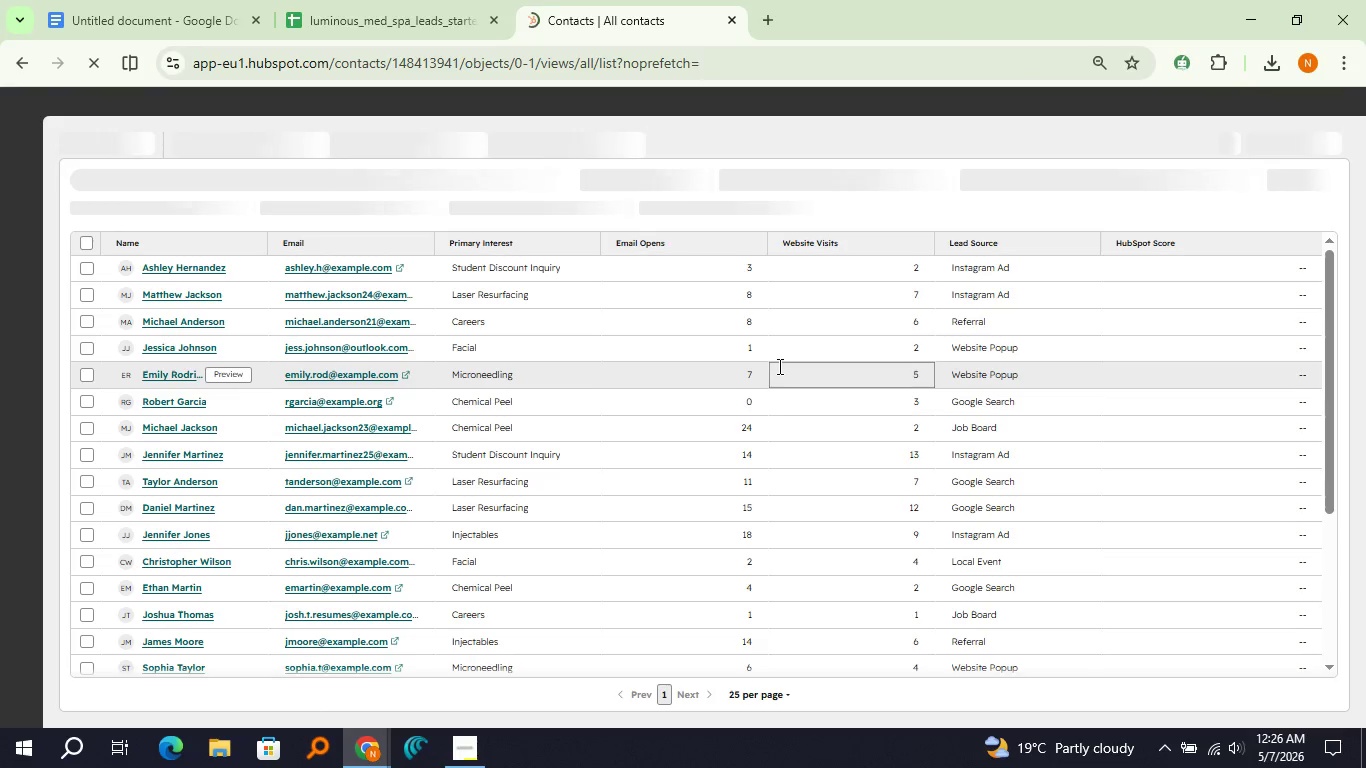 
wait(8.32)
 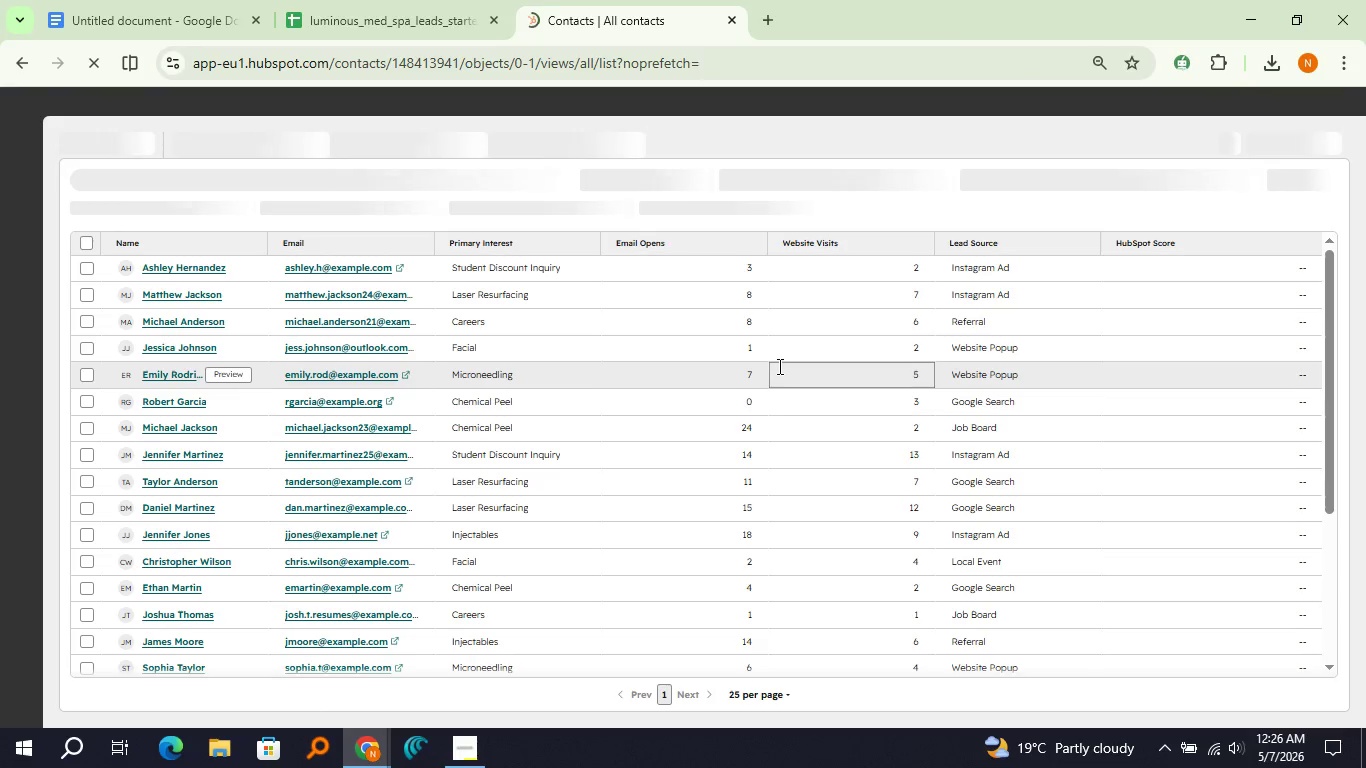 
mouse_move([511, 217])
 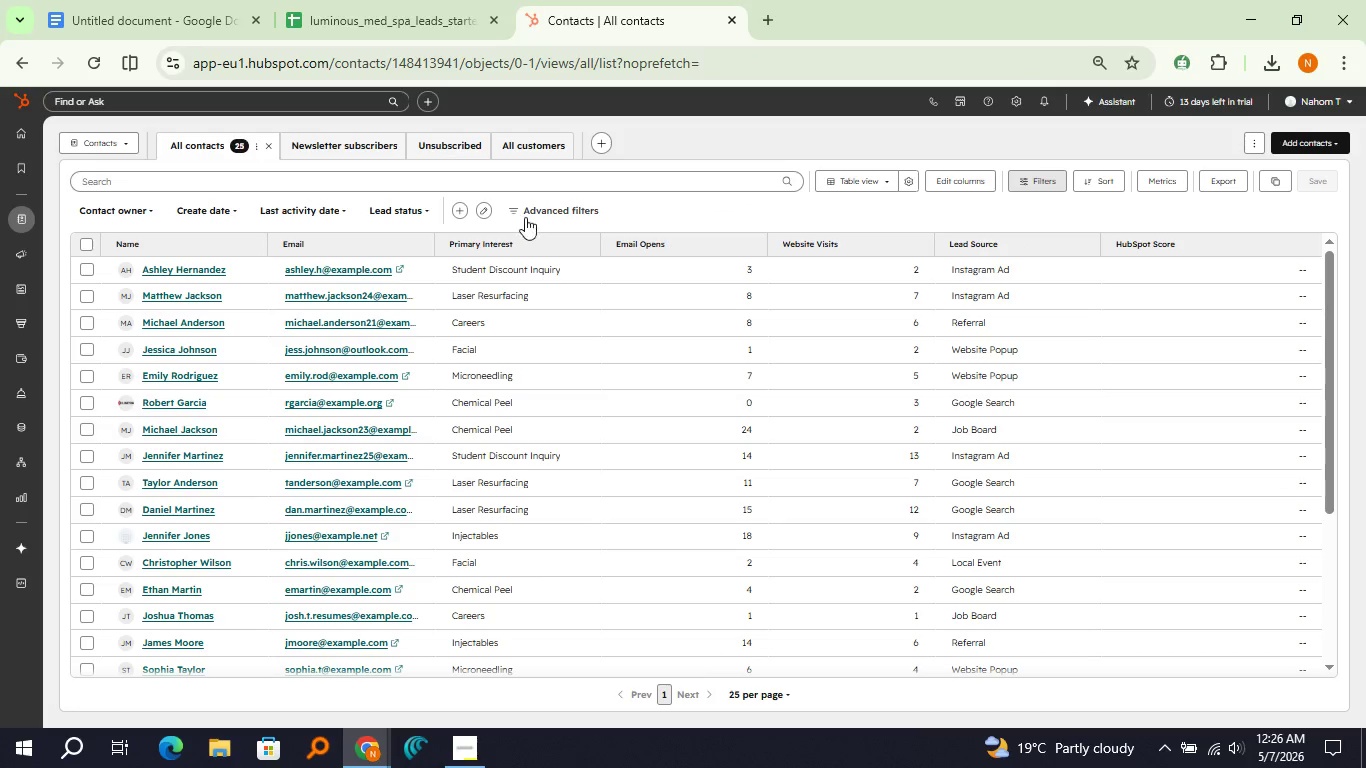 
left_click([525, 217])
 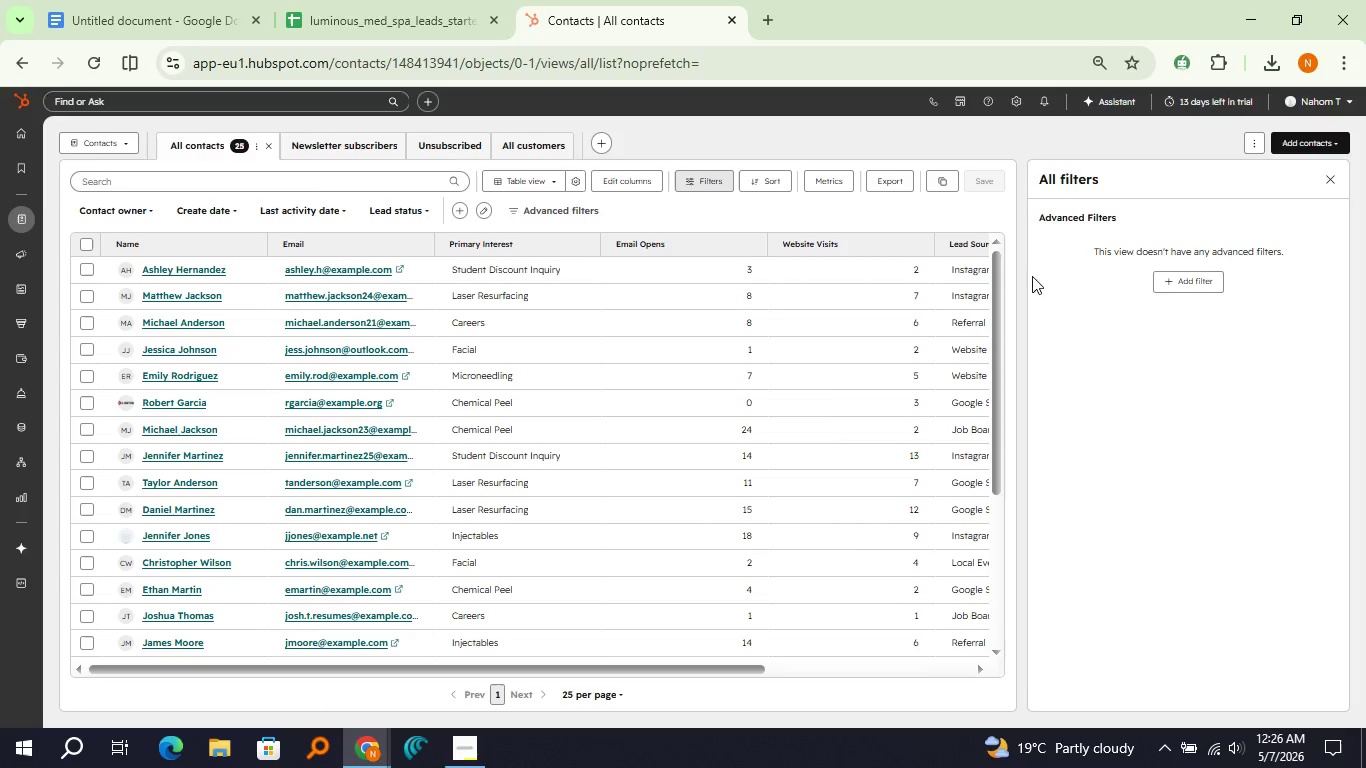 
left_click([1157, 288])
 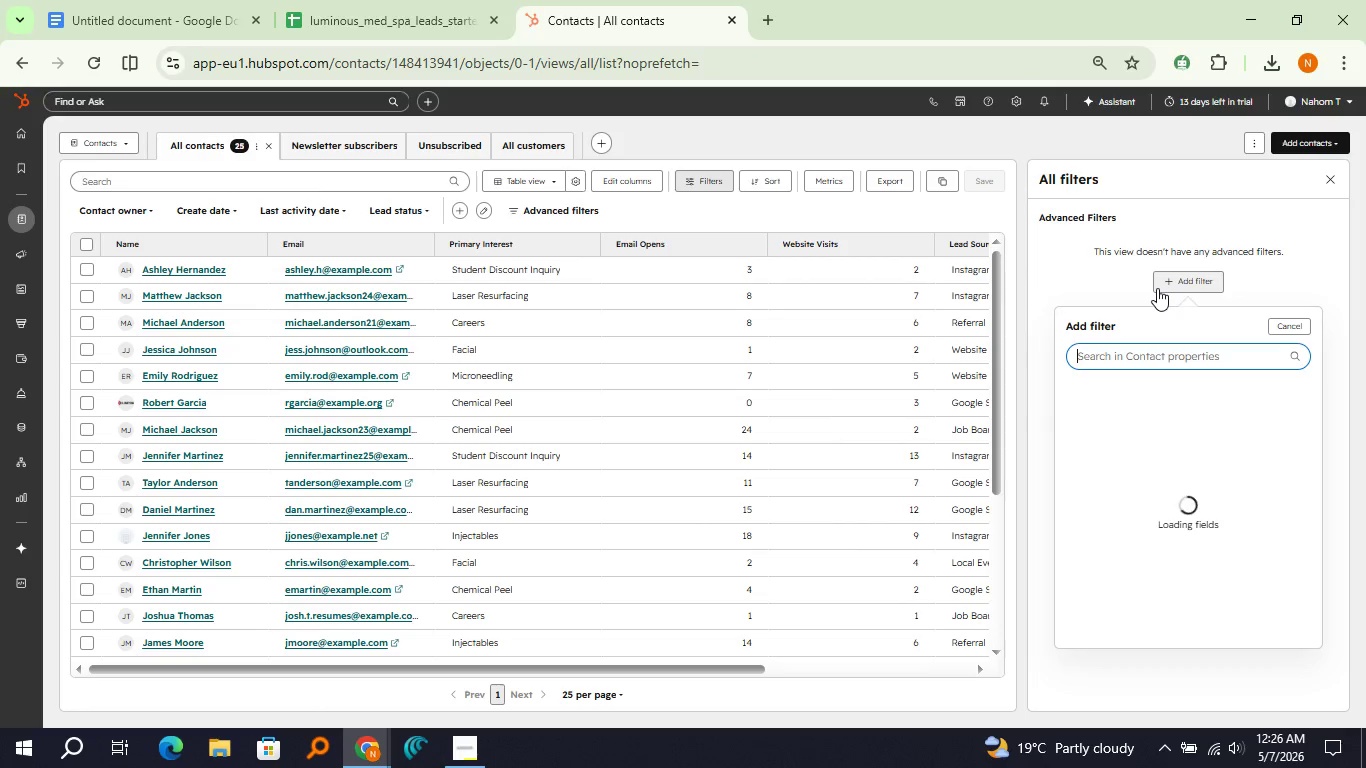 
type(lead sc)
 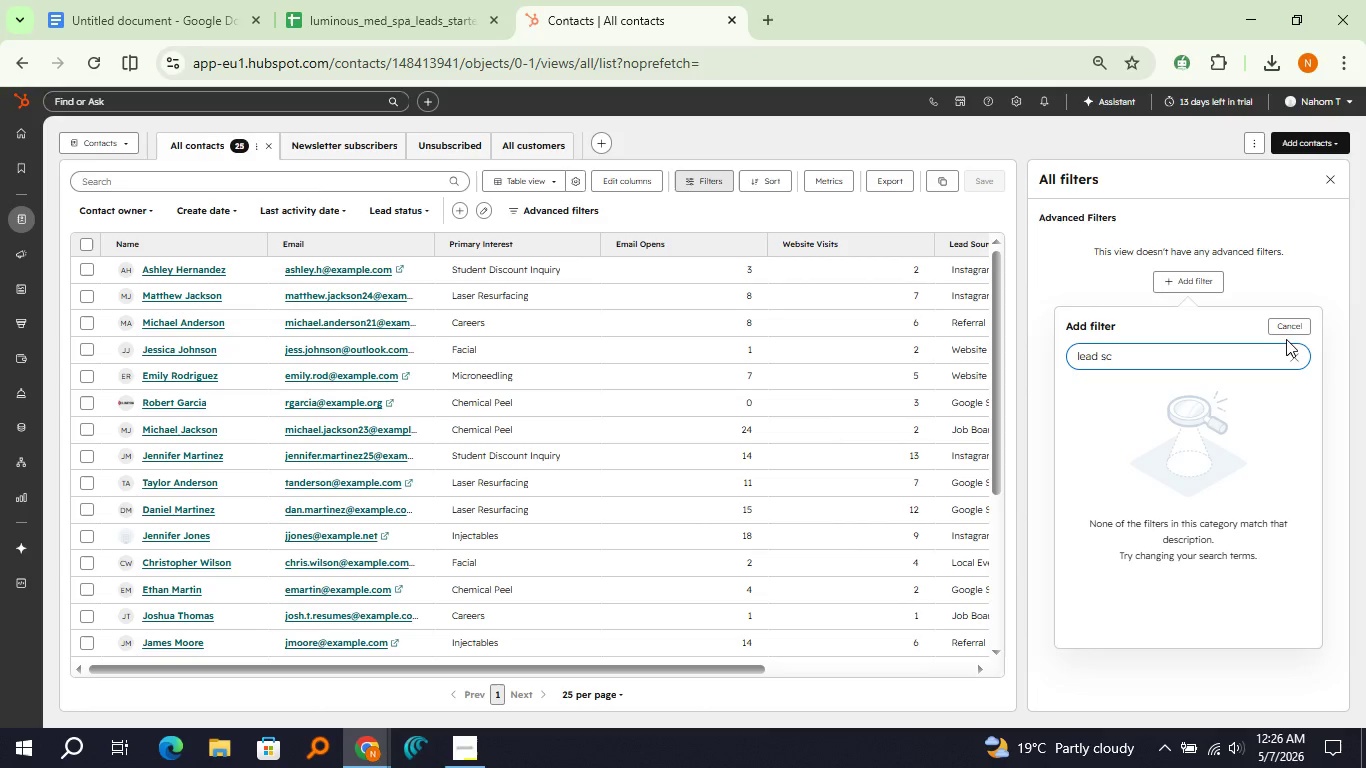 
left_click([1284, 331])
 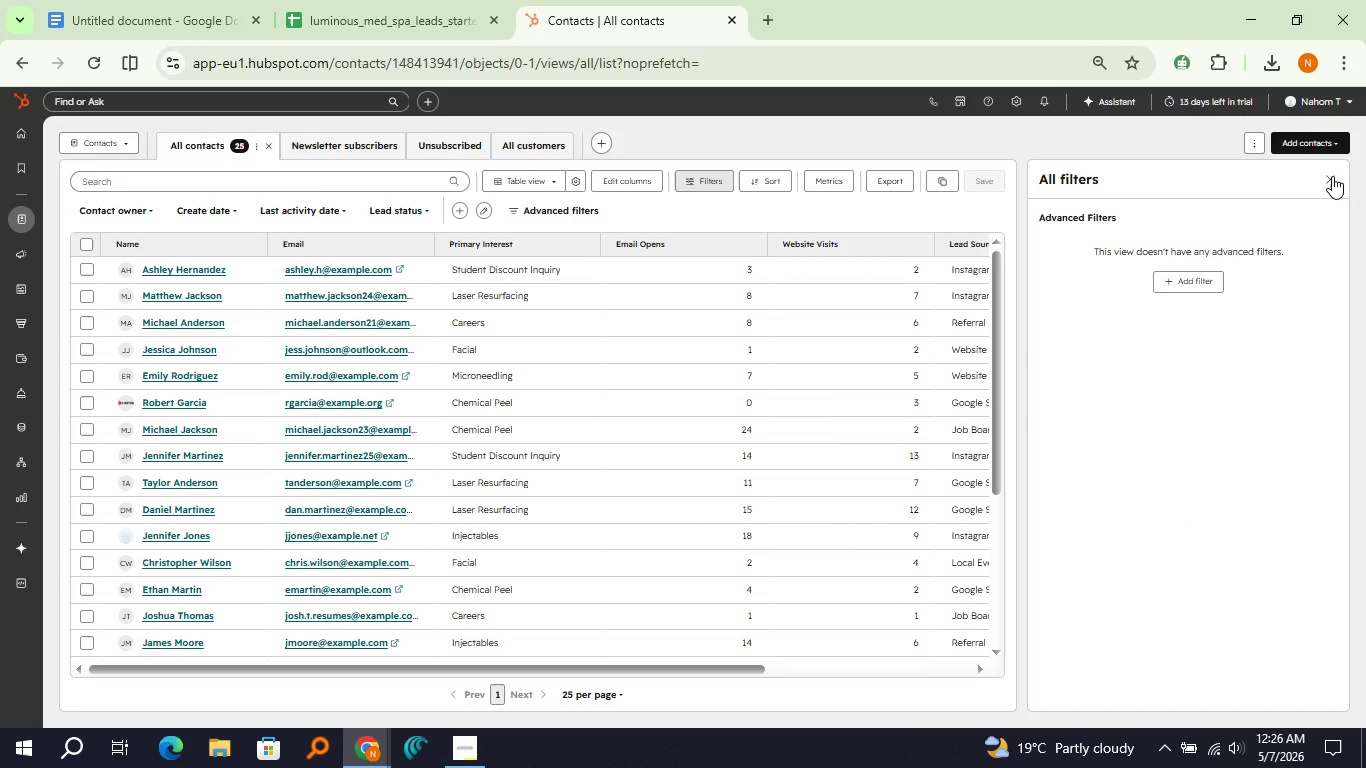 
left_click([1331, 175])
 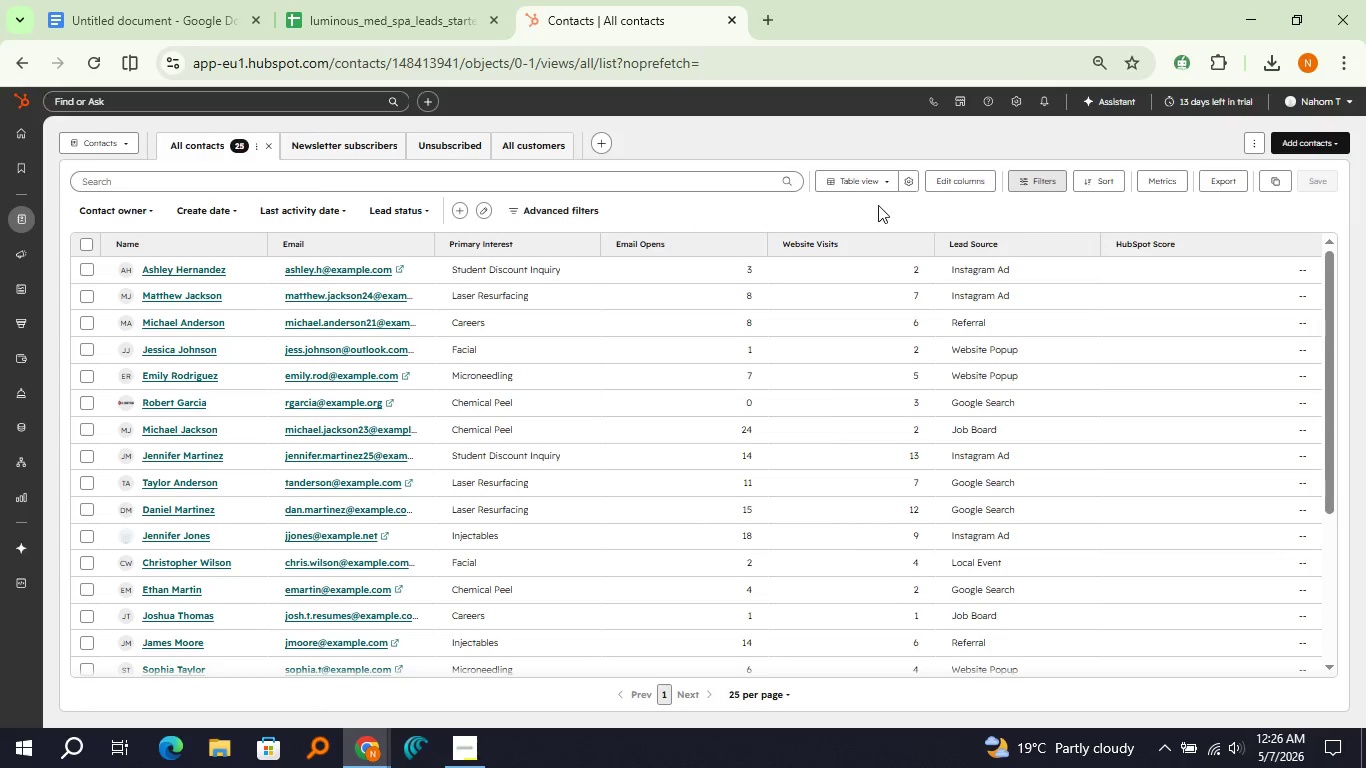 
left_click([970, 184])
 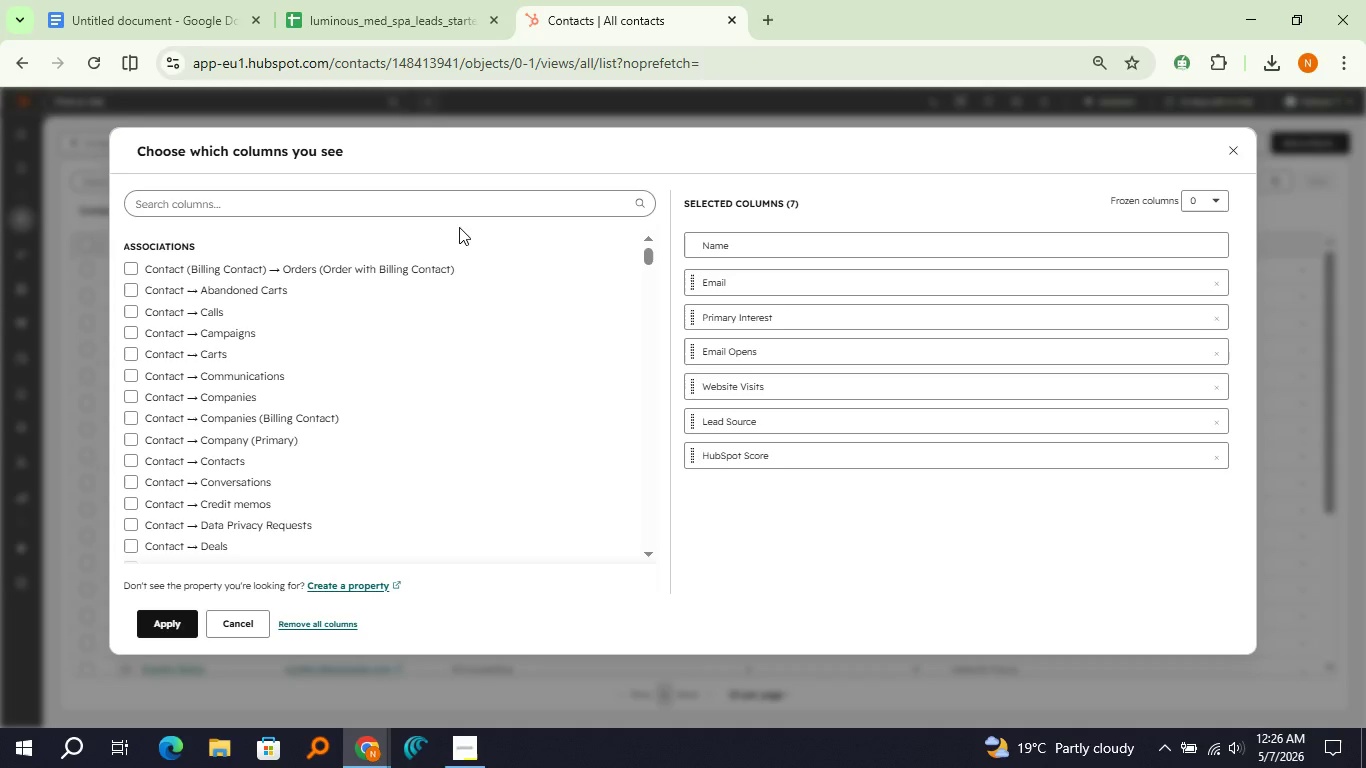 
wait(7.66)
 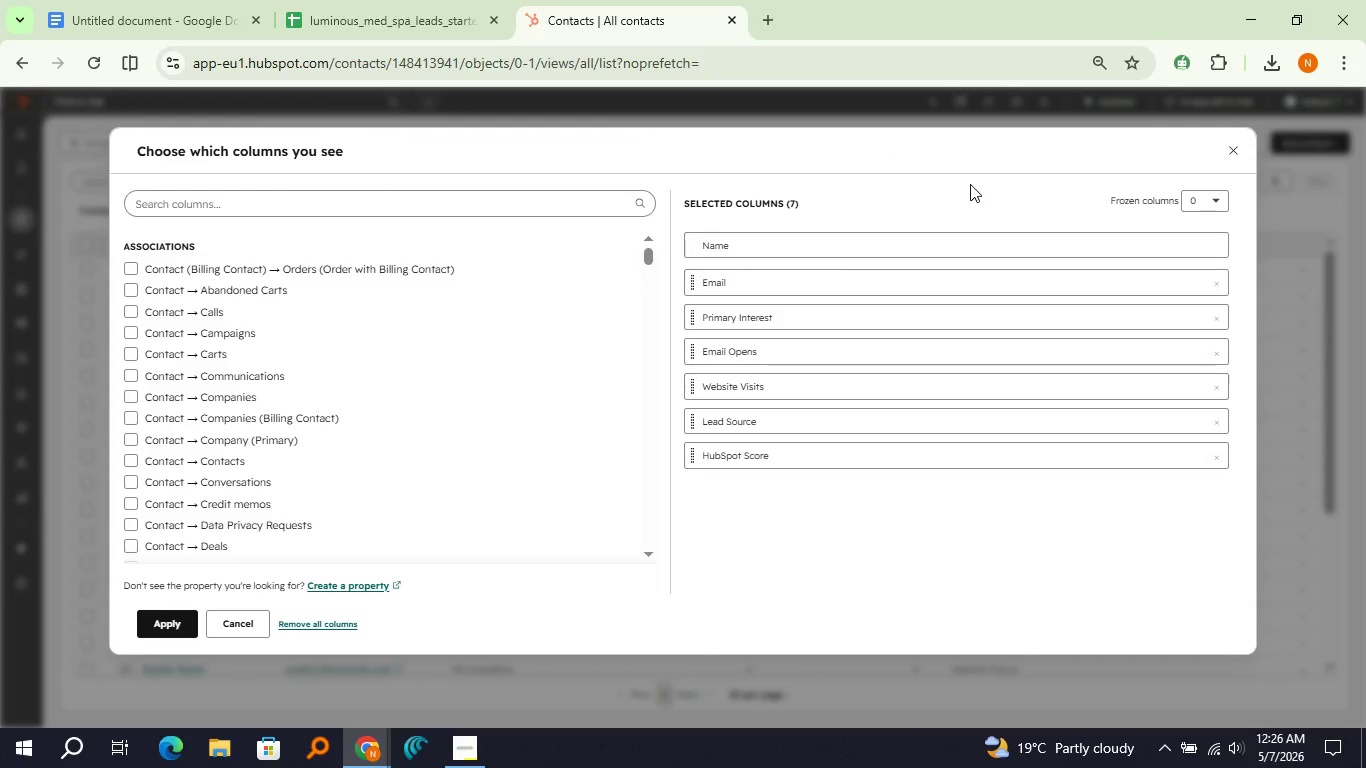 
left_click([466, 210])
 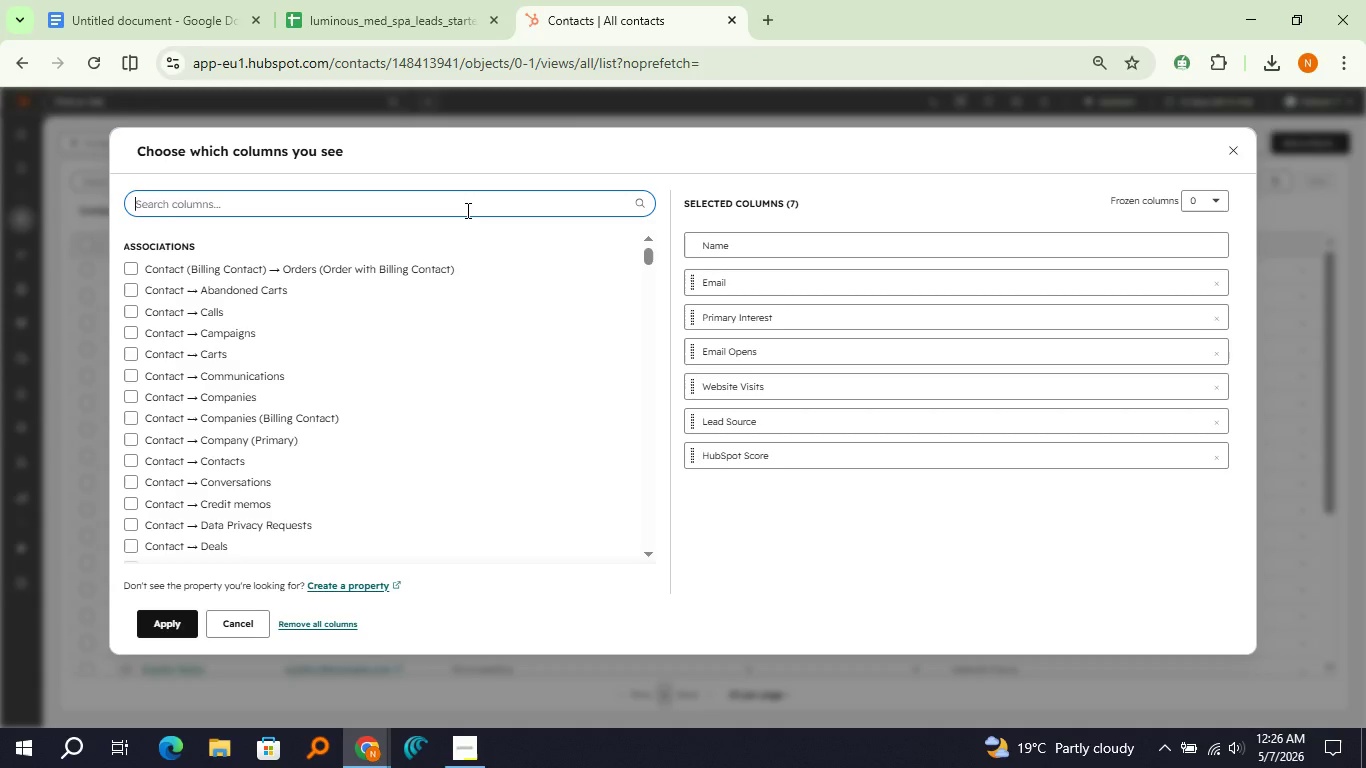 
type(score)
 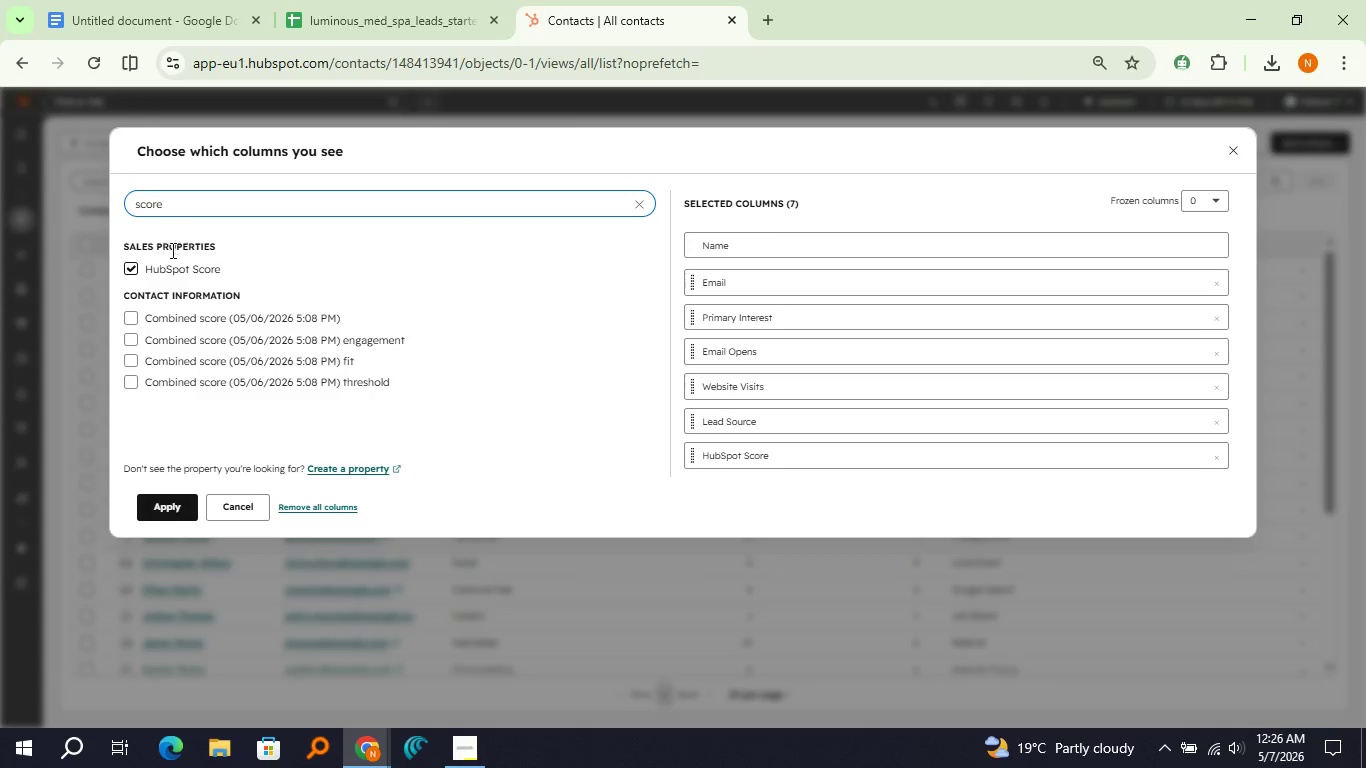 
left_click([148, 270])
 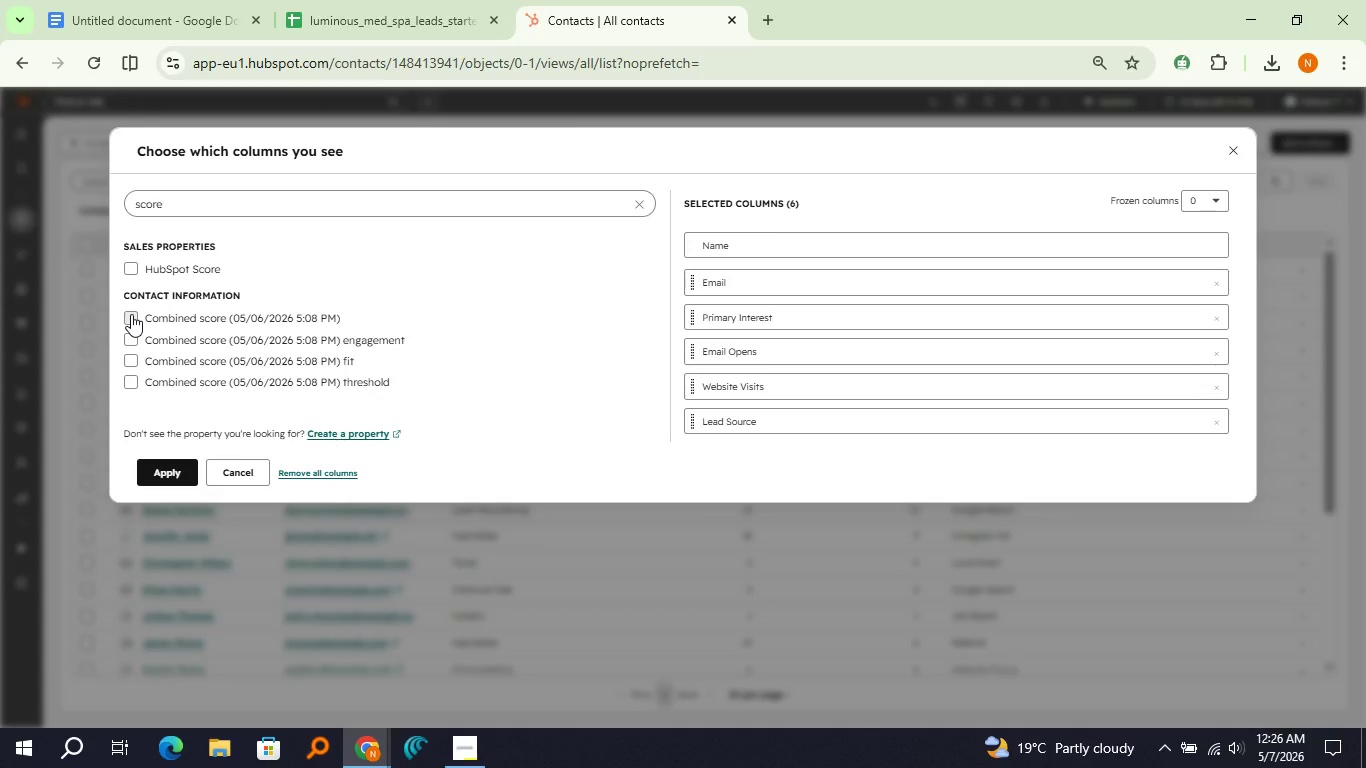 
left_click([131, 314])
 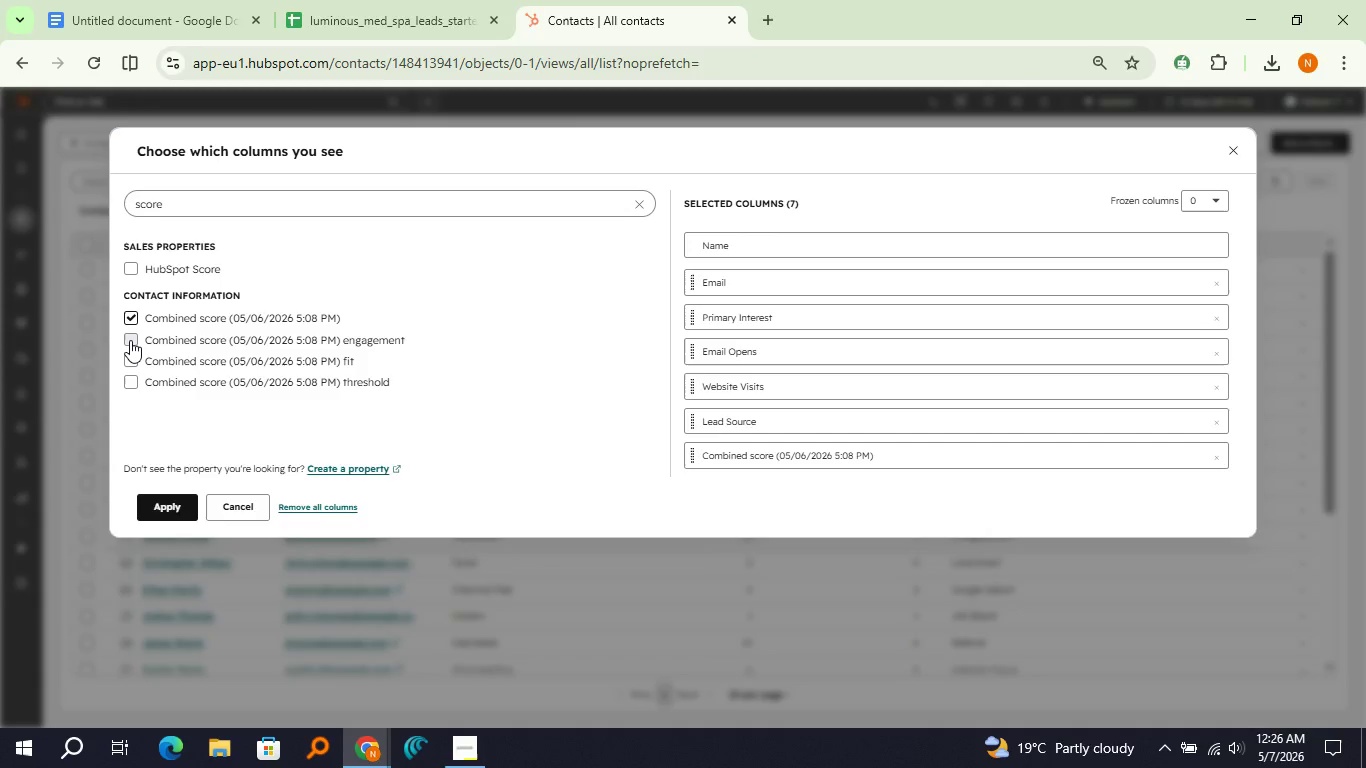 
left_click([130, 340])
 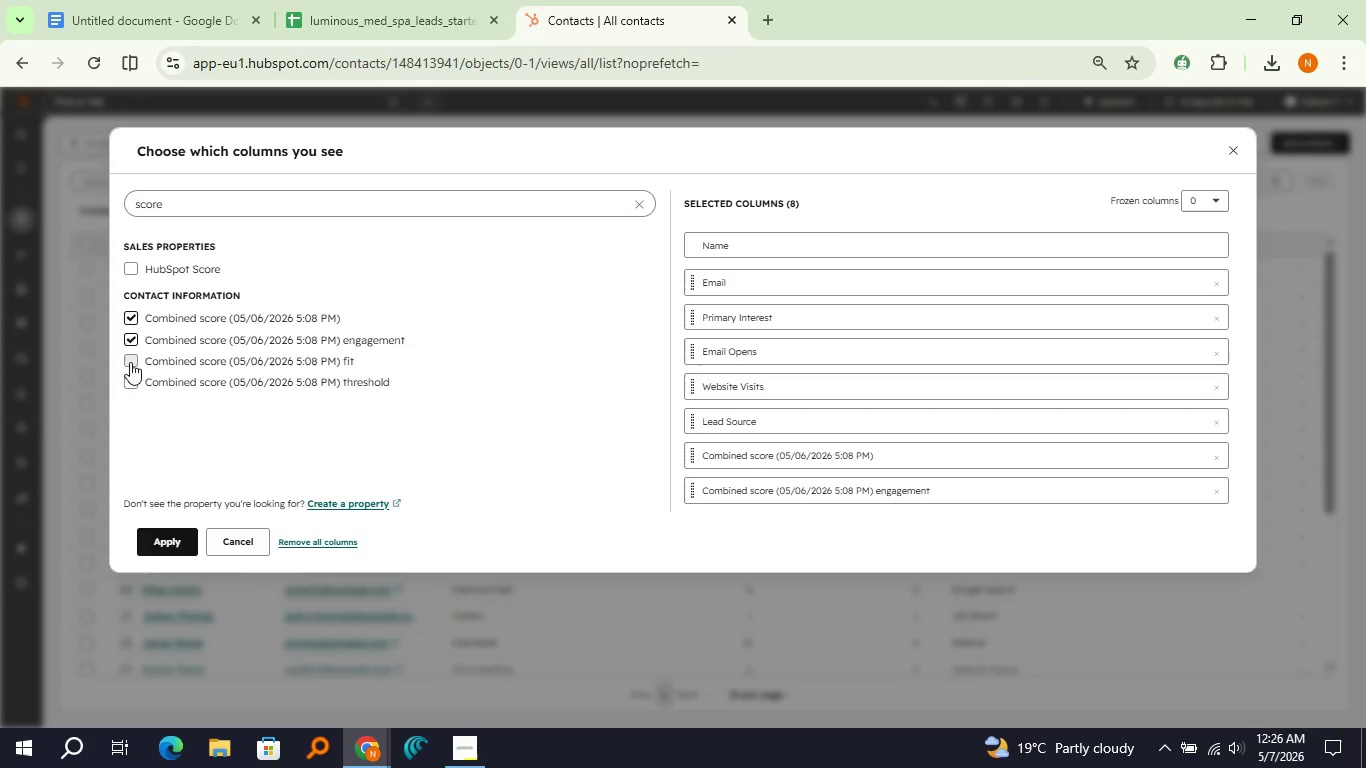 
double_click([130, 362])
 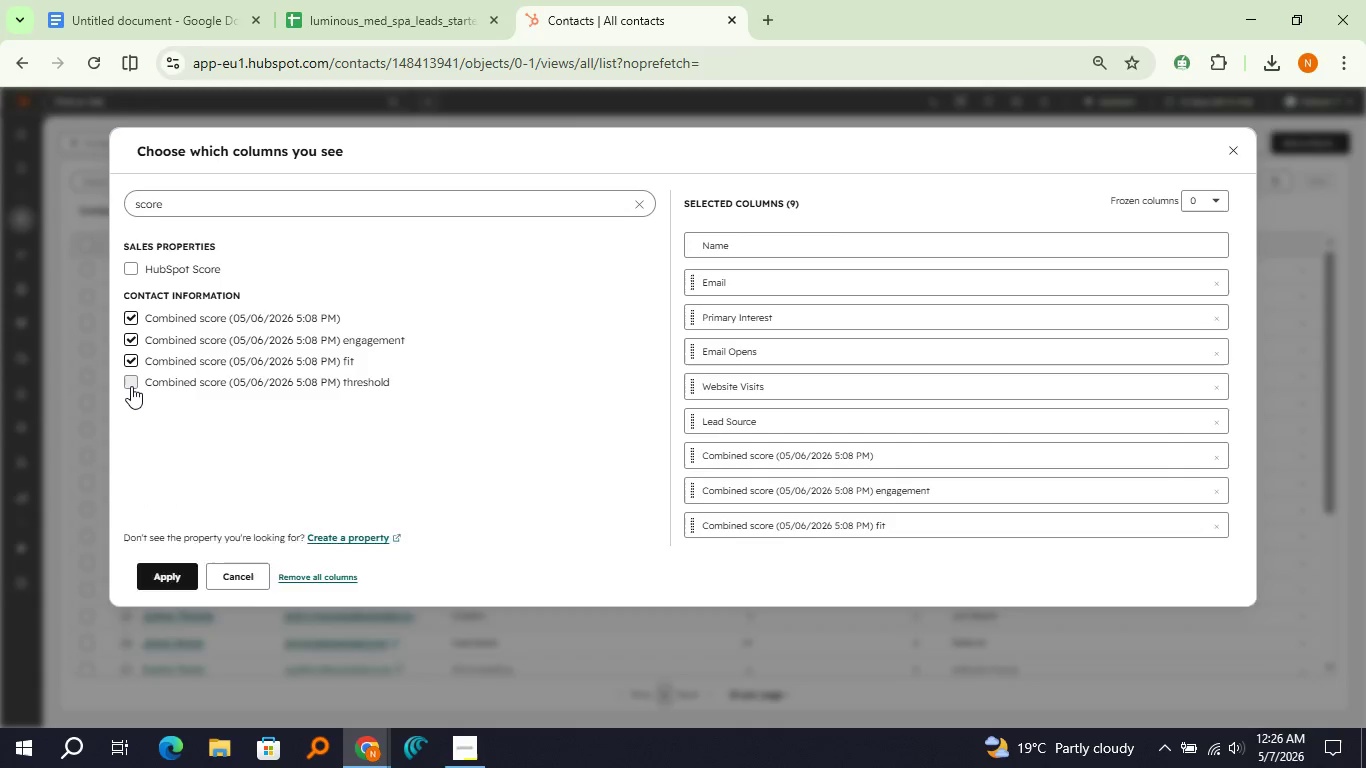 
triple_click([131, 386])
 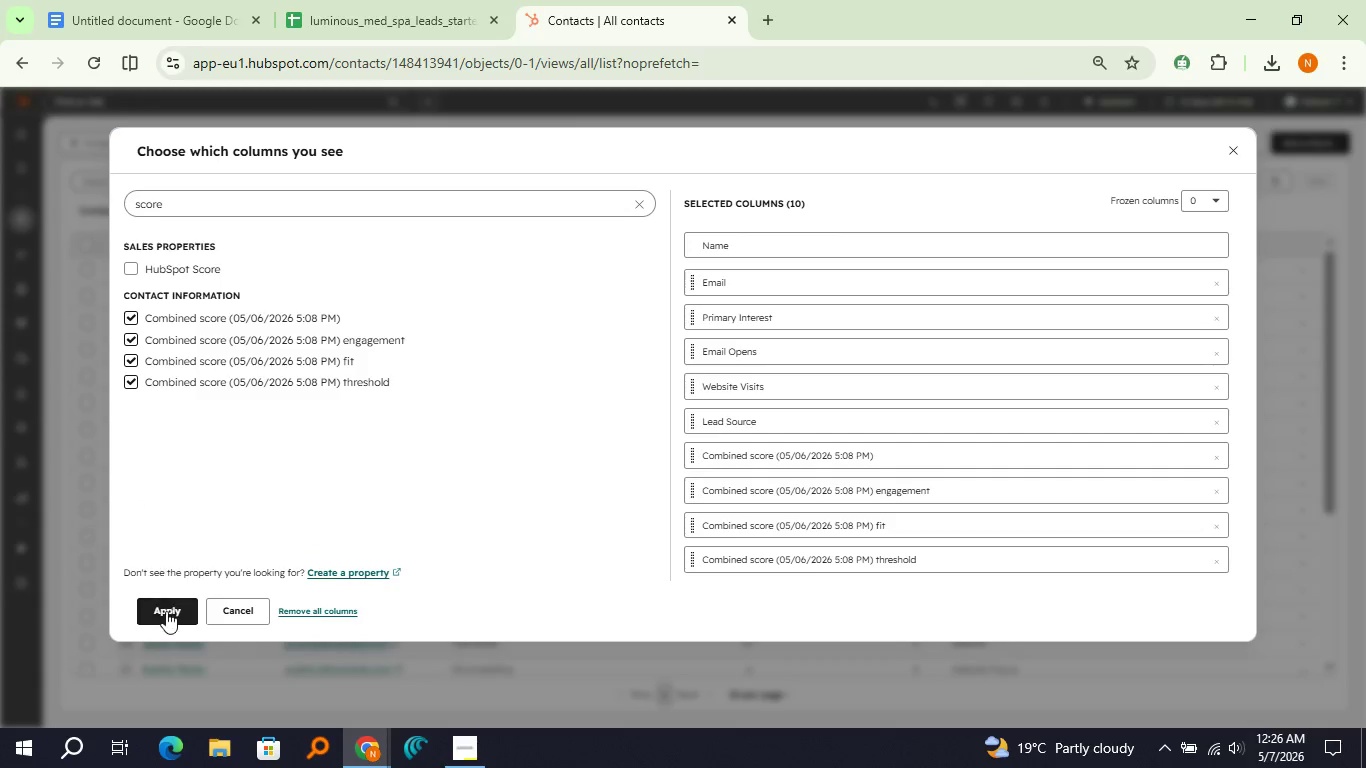 
left_click([167, 613])
 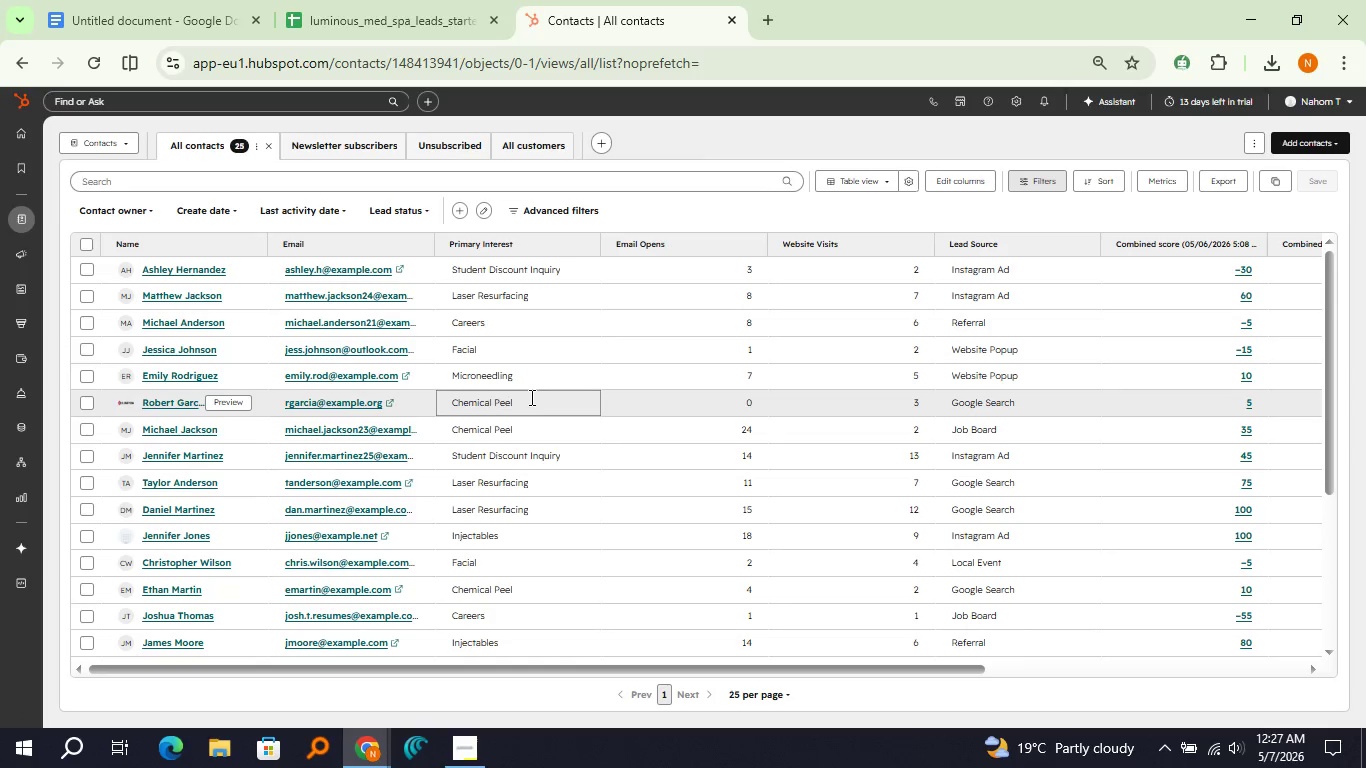 
wait(11.25)
 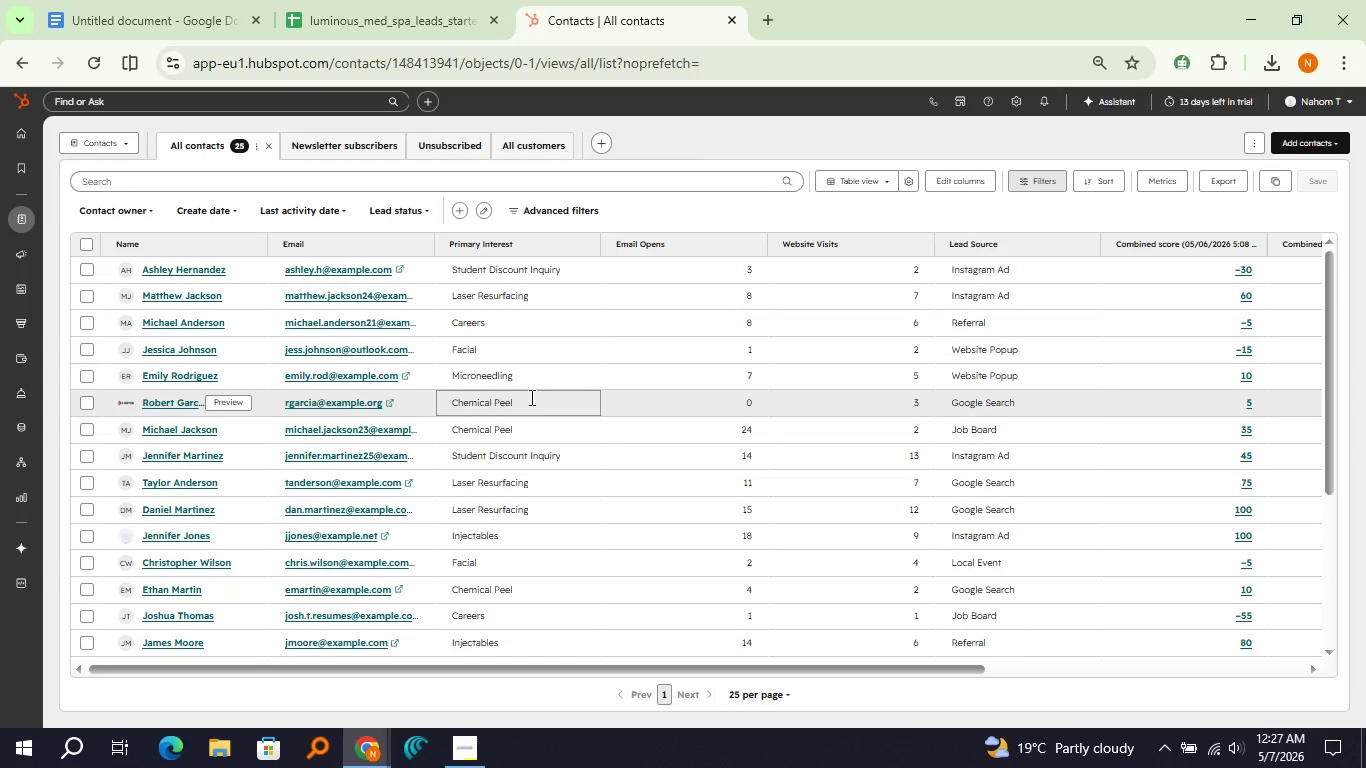 
left_click_drag(start_coordinate=[946, 665], to_coordinate=[1114, 680])
 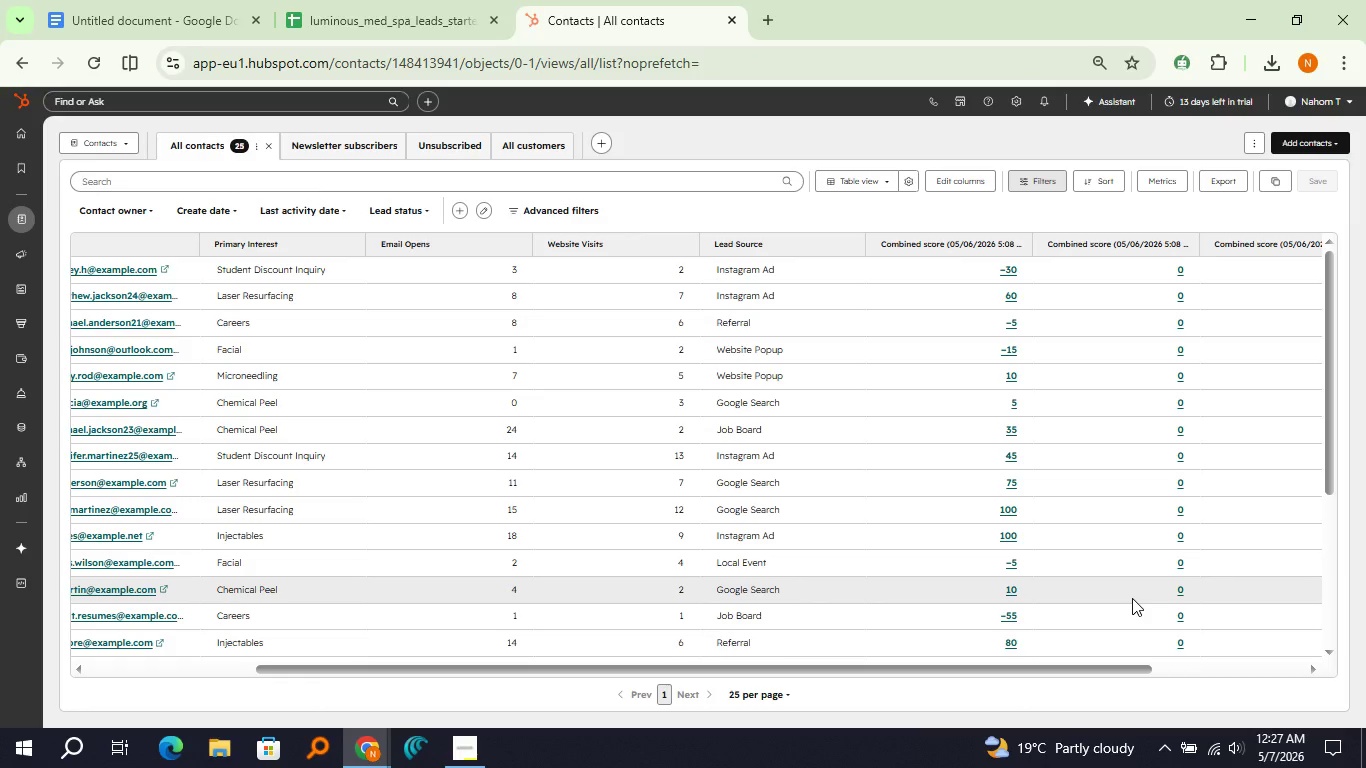 
scroll: coordinate [1132, 598], scroll_direction: down, amount: 1.0
 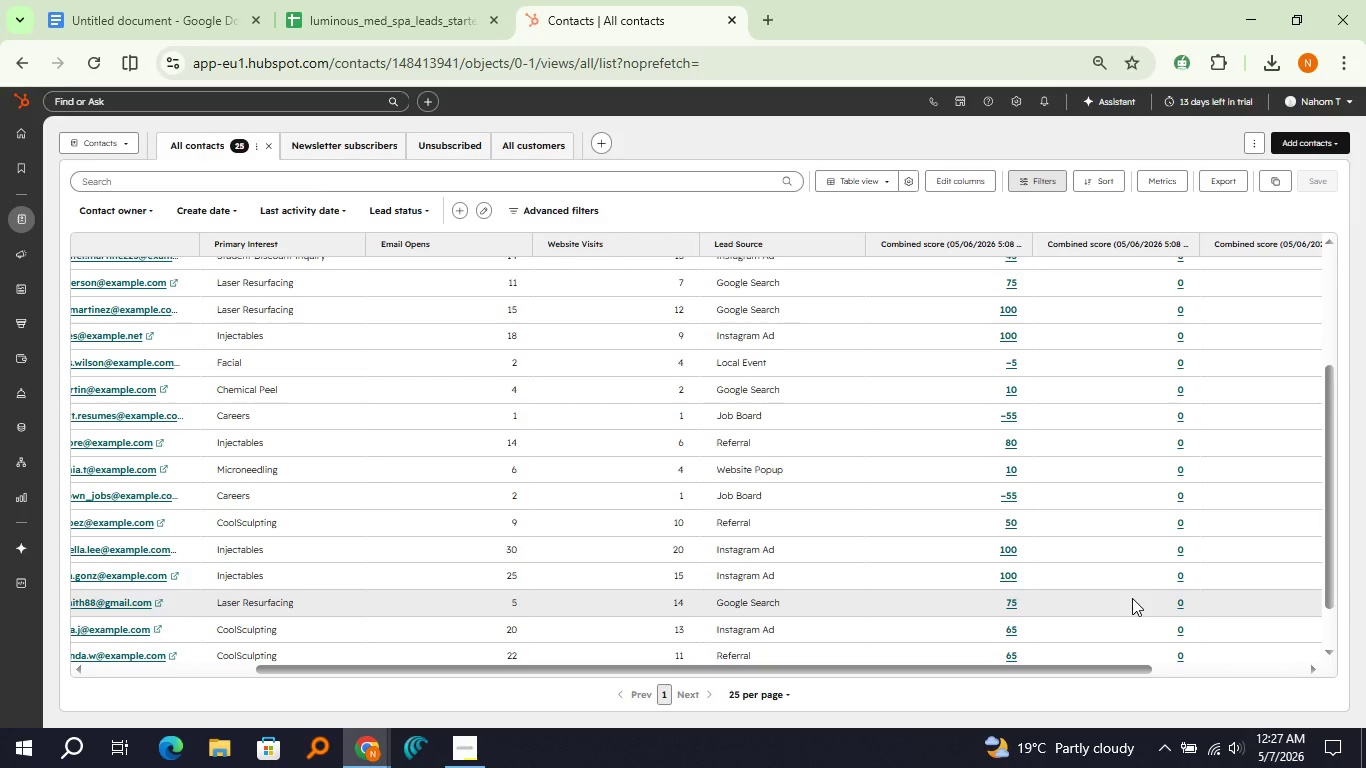 
scroll: coordinate [1132, 598], scroll_direction: up, amount: 6.0
 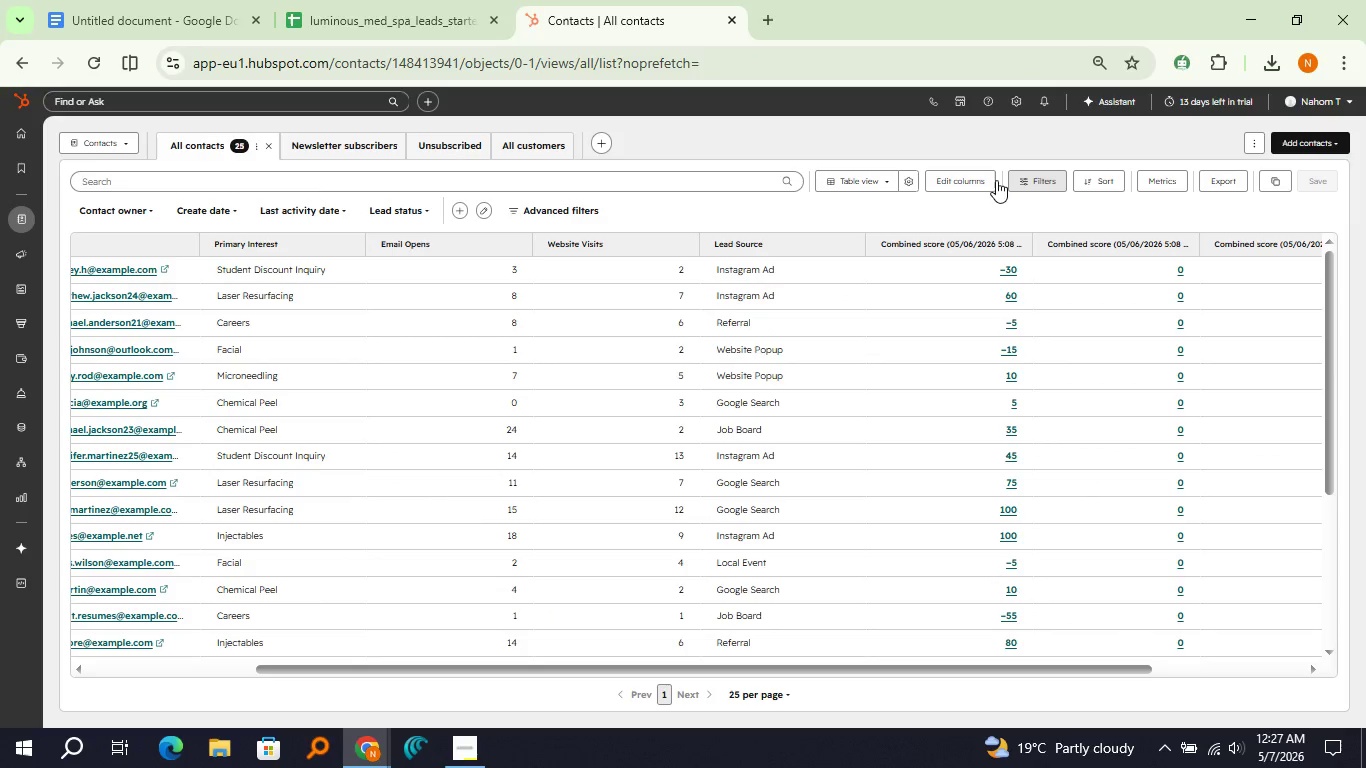 
left_click([988, 188])
 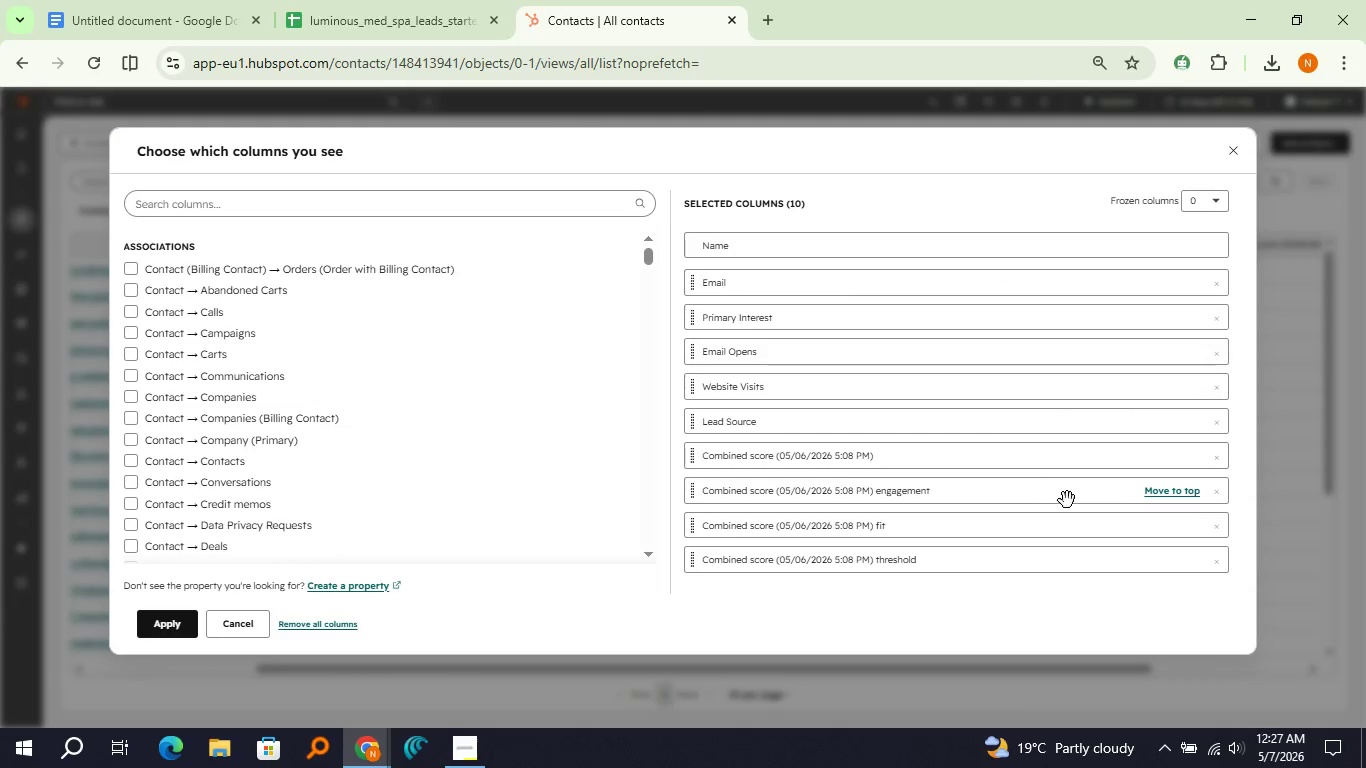 
left_click([1220, 497])
 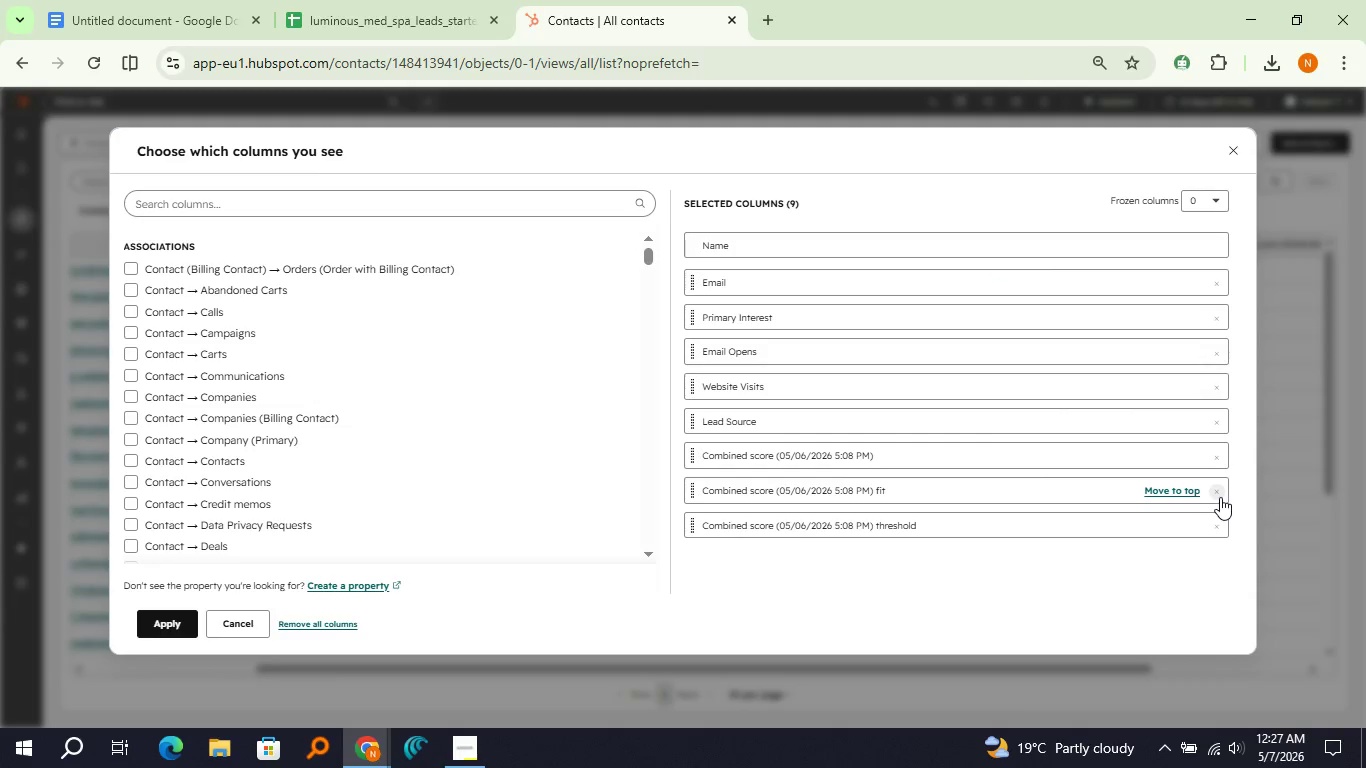 
left_click([1220, 497])
 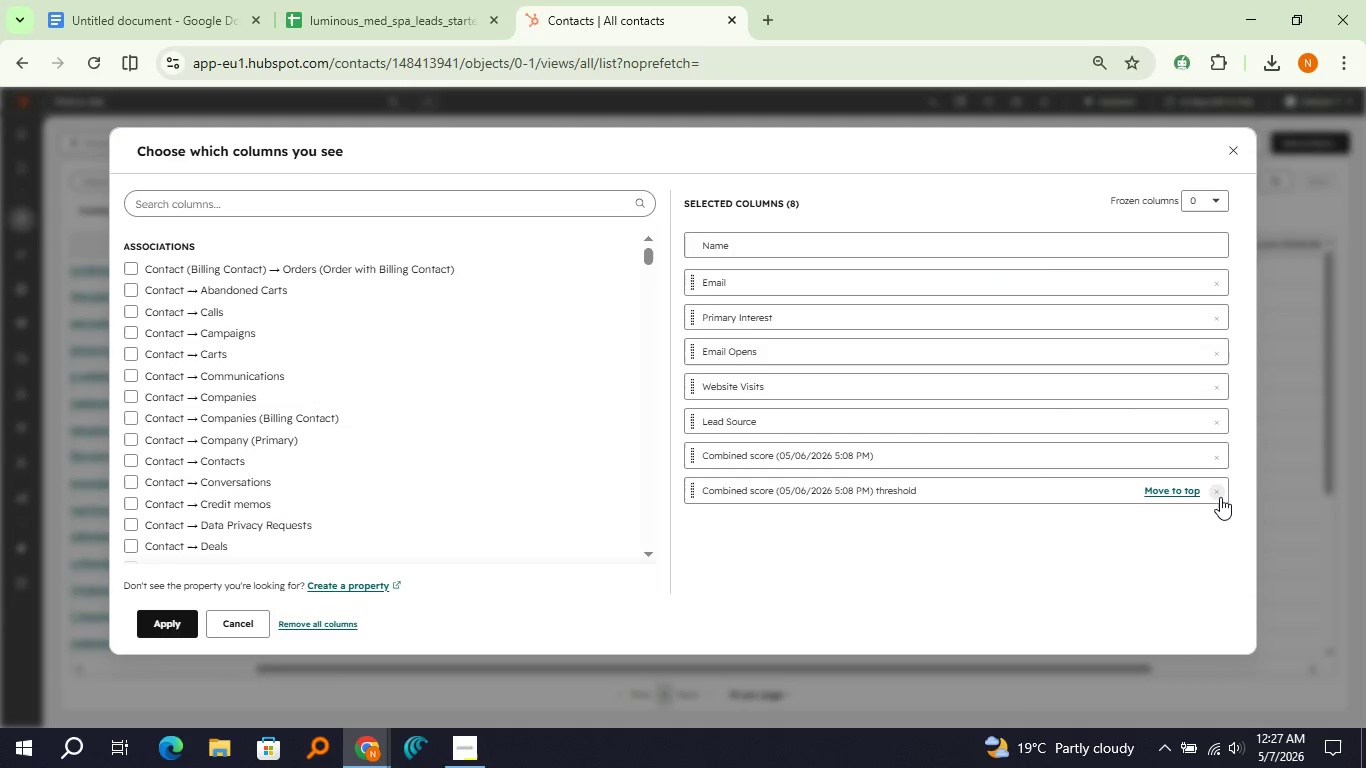 
left_click([1220, 497])
 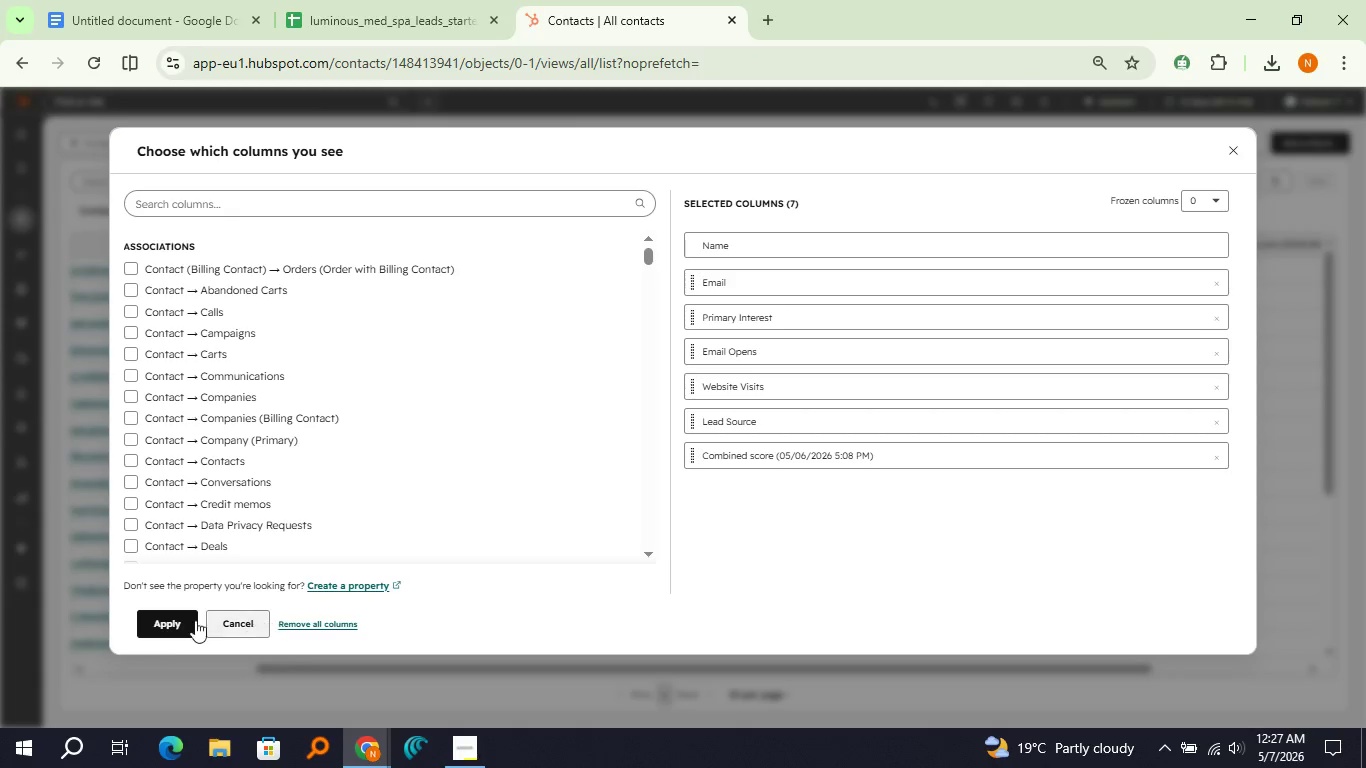 
left_click([181, 622])
 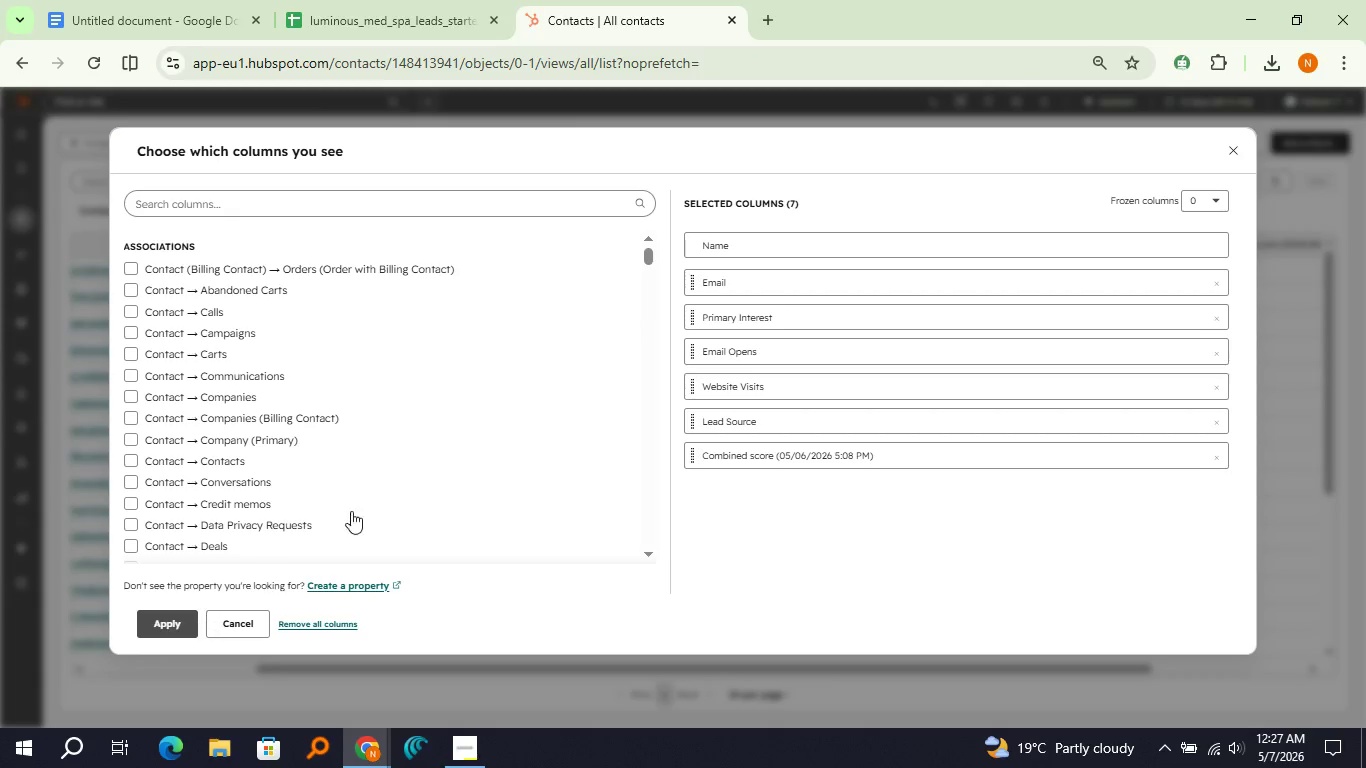 
mouse_move([371, 503])
 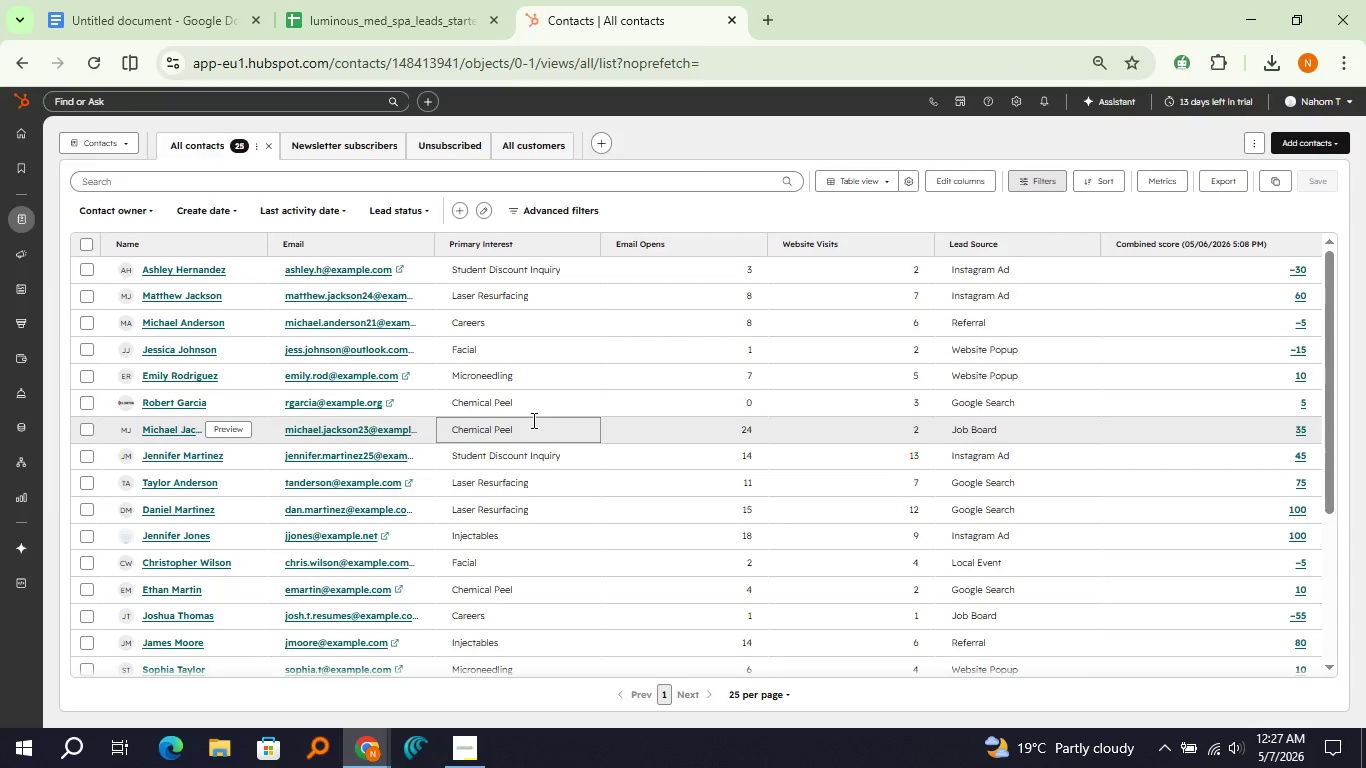 
scroll: coordinate [532, 420], scroll_direction: none, amount: 0.0
 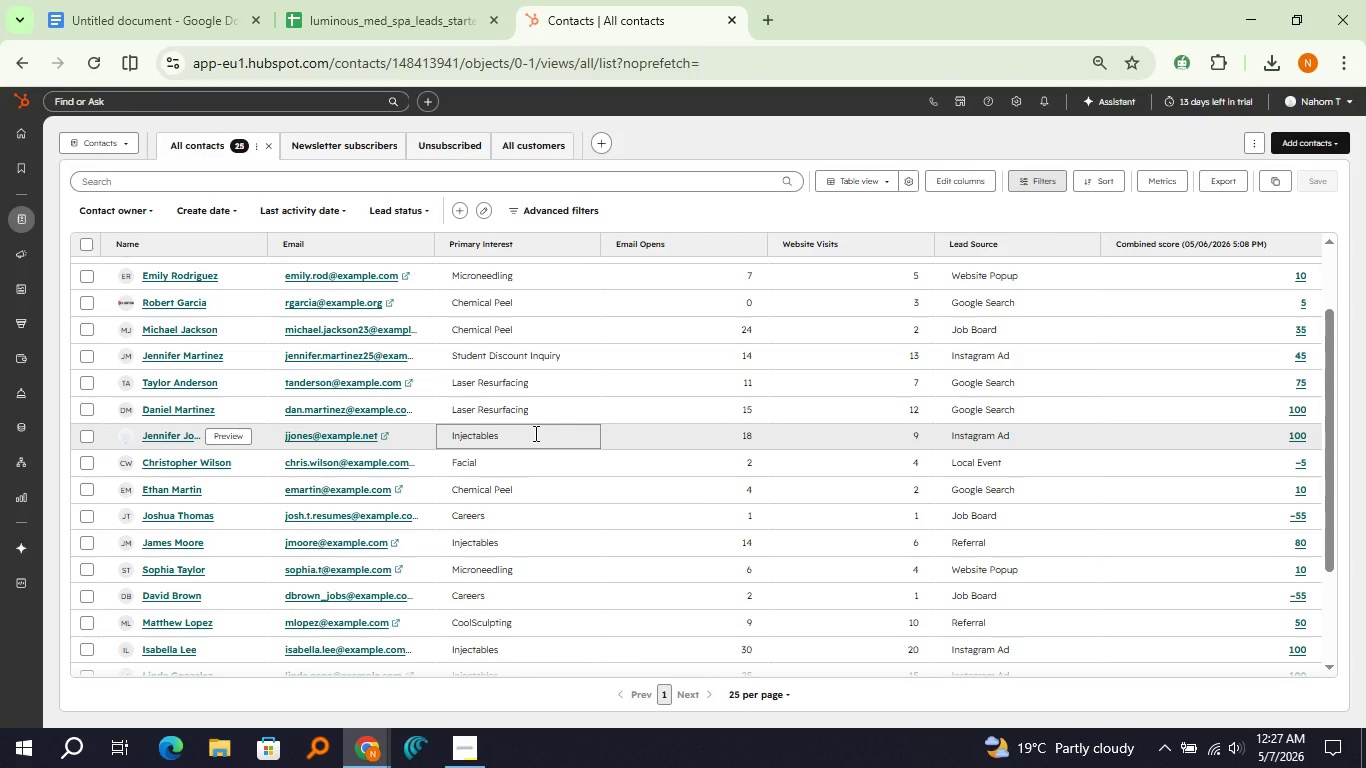 
scroll: coordinate [534, 433], scroll_direction: down, amount: 2.0
 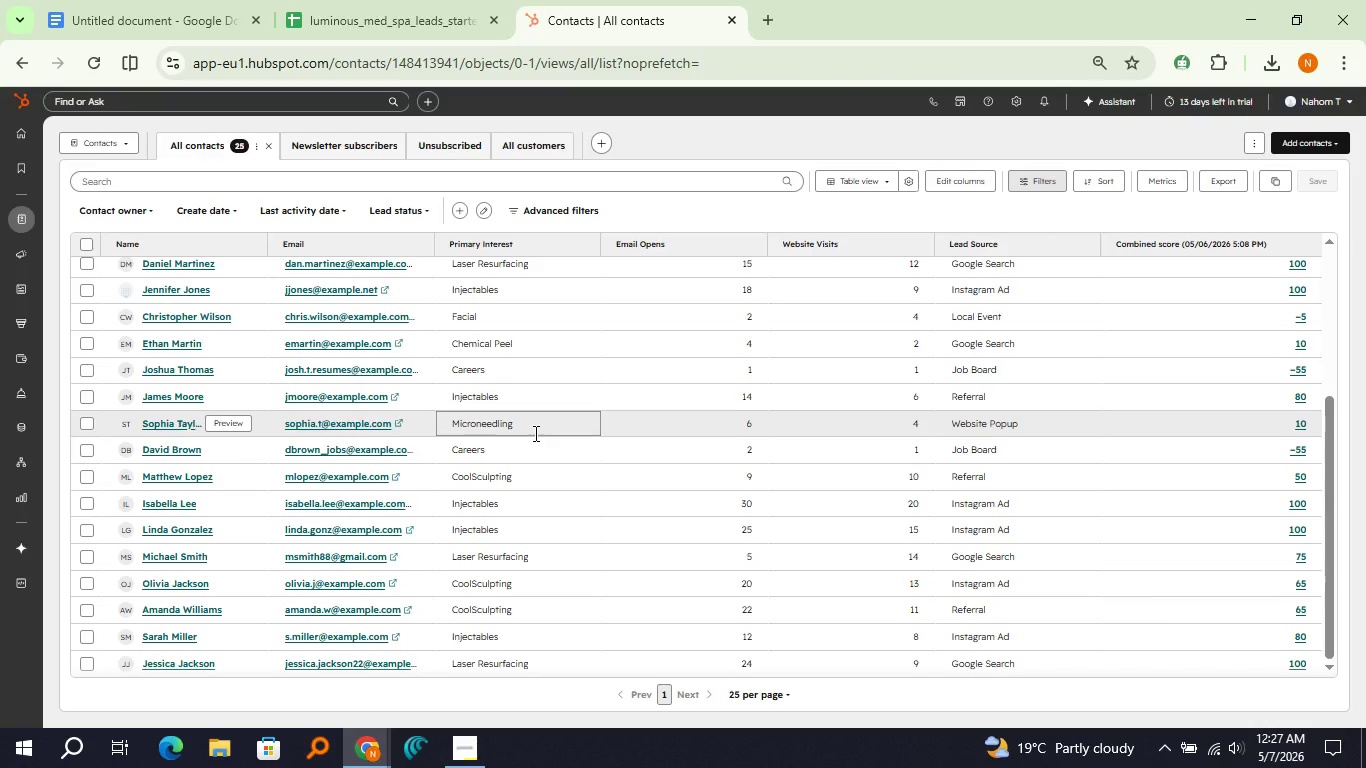 
scroll: coordinate [534, 433], scroll_direction: up, amount: 7.0
 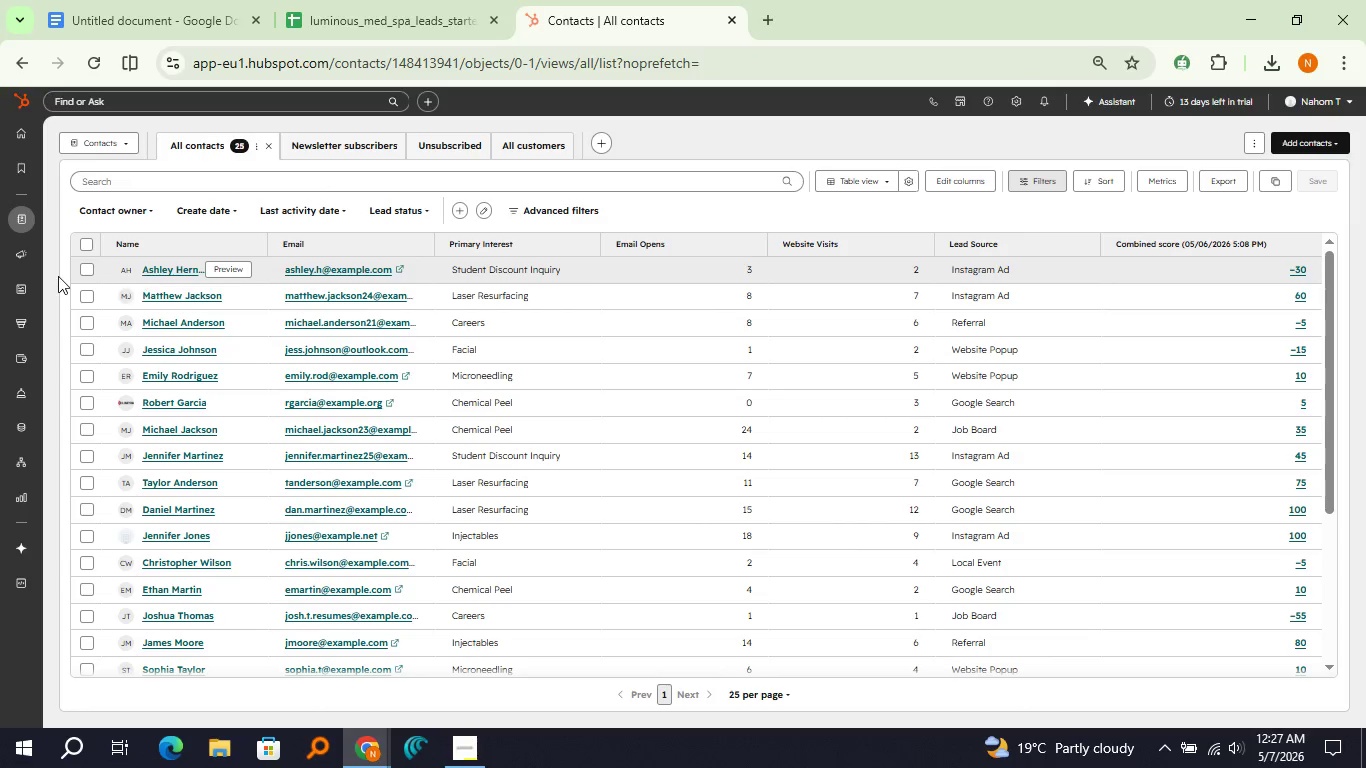 
mouse_move([63, 228])
 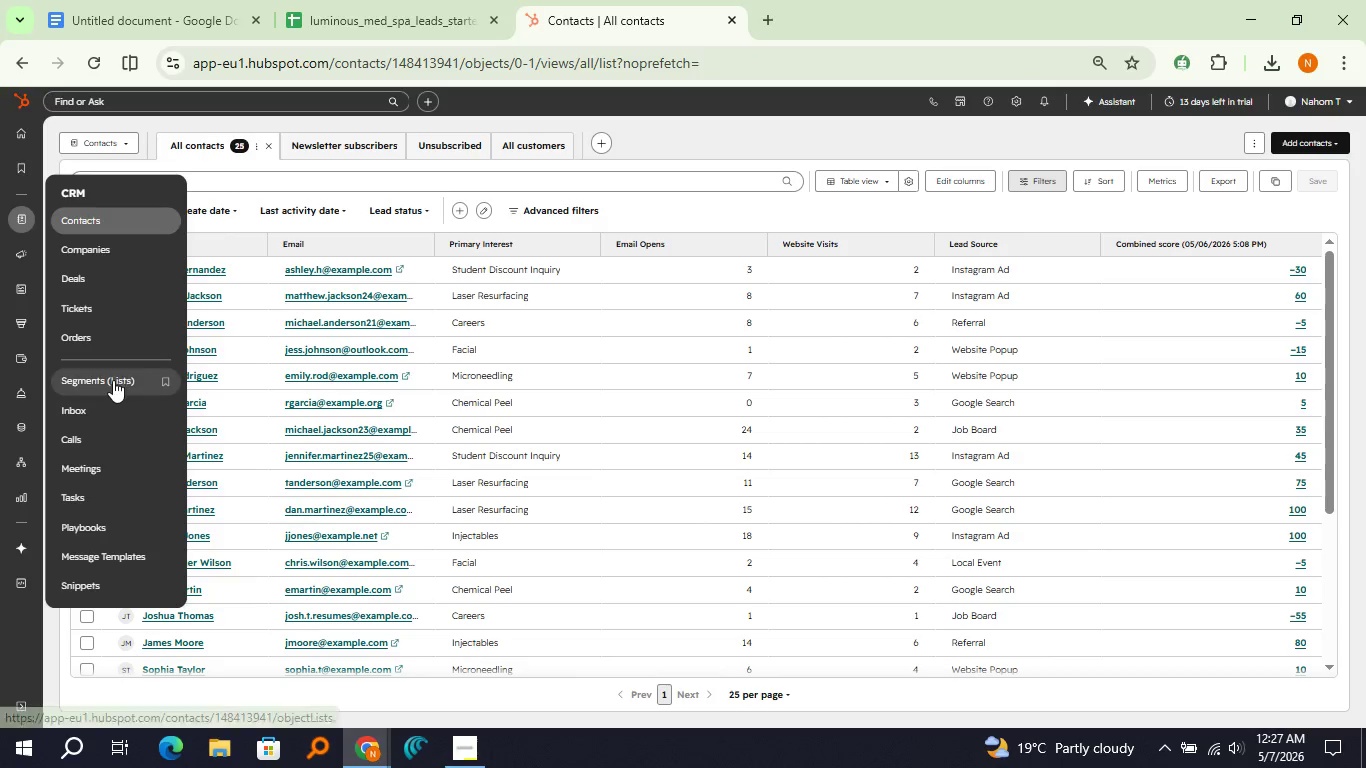 
left_click([113, 380])
 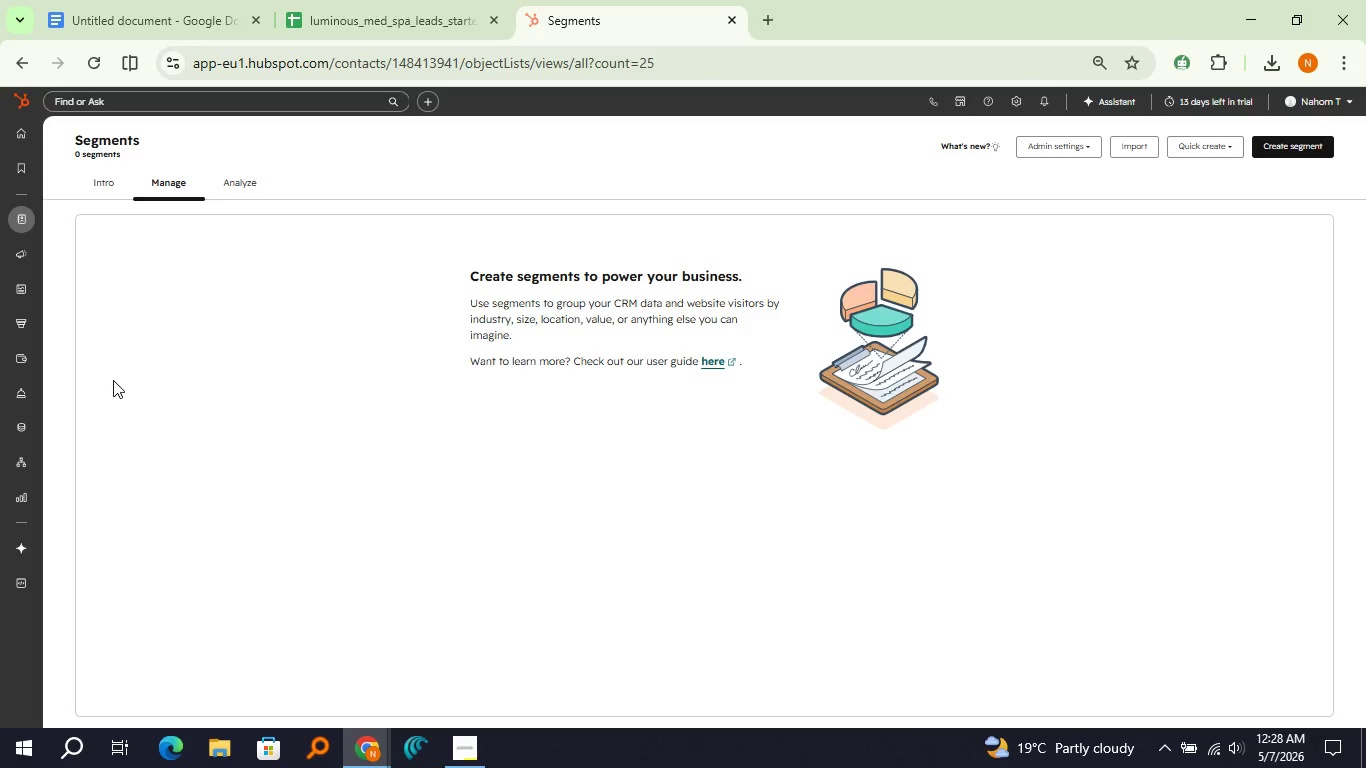 
wait(59.44)
 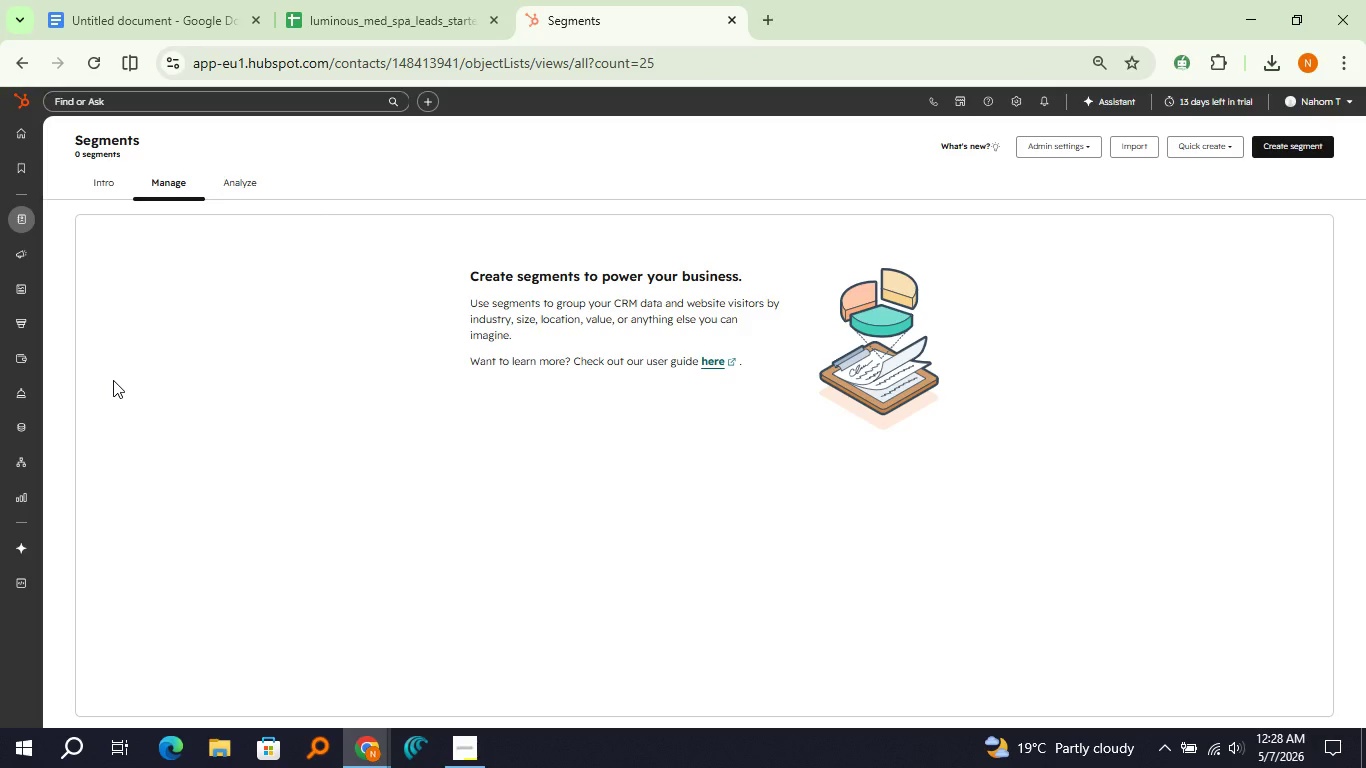 
left_click([1319, 158])
 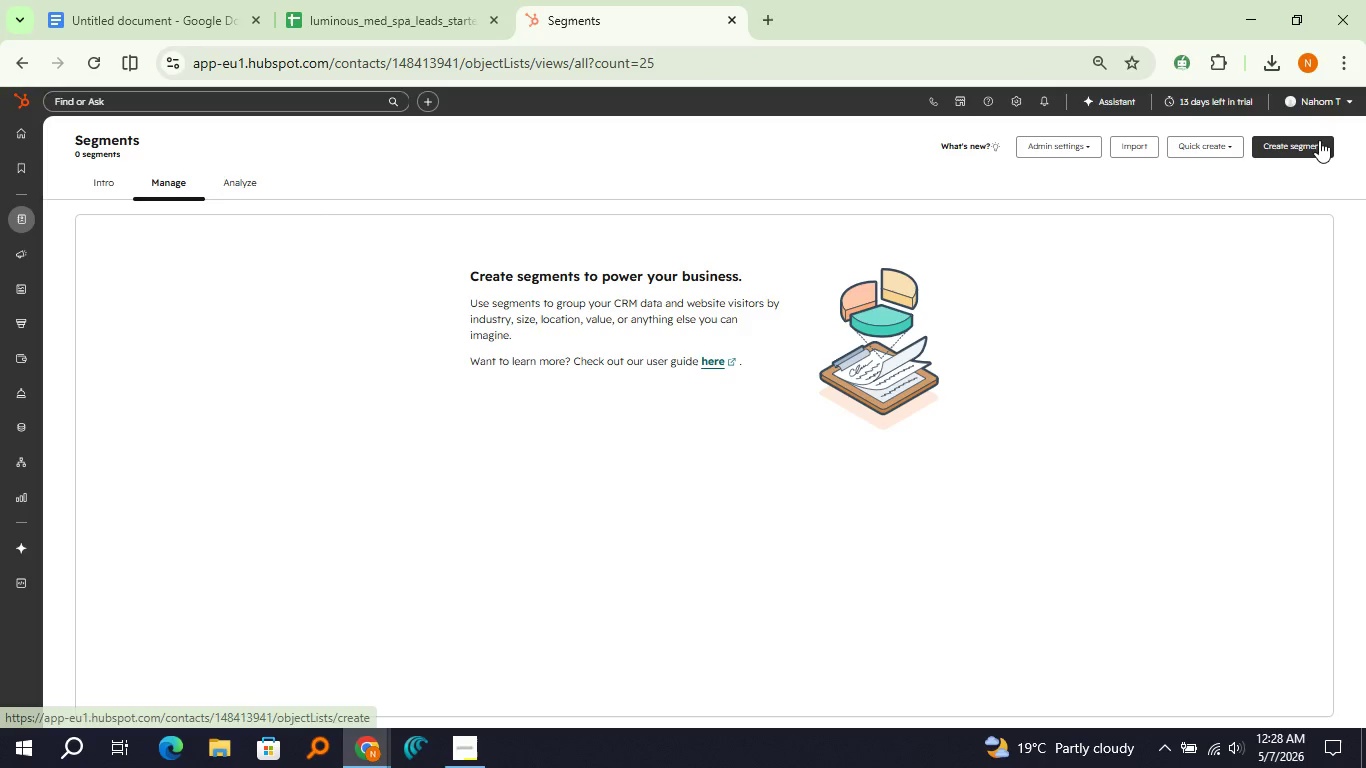 
left_click([1319, 140])
 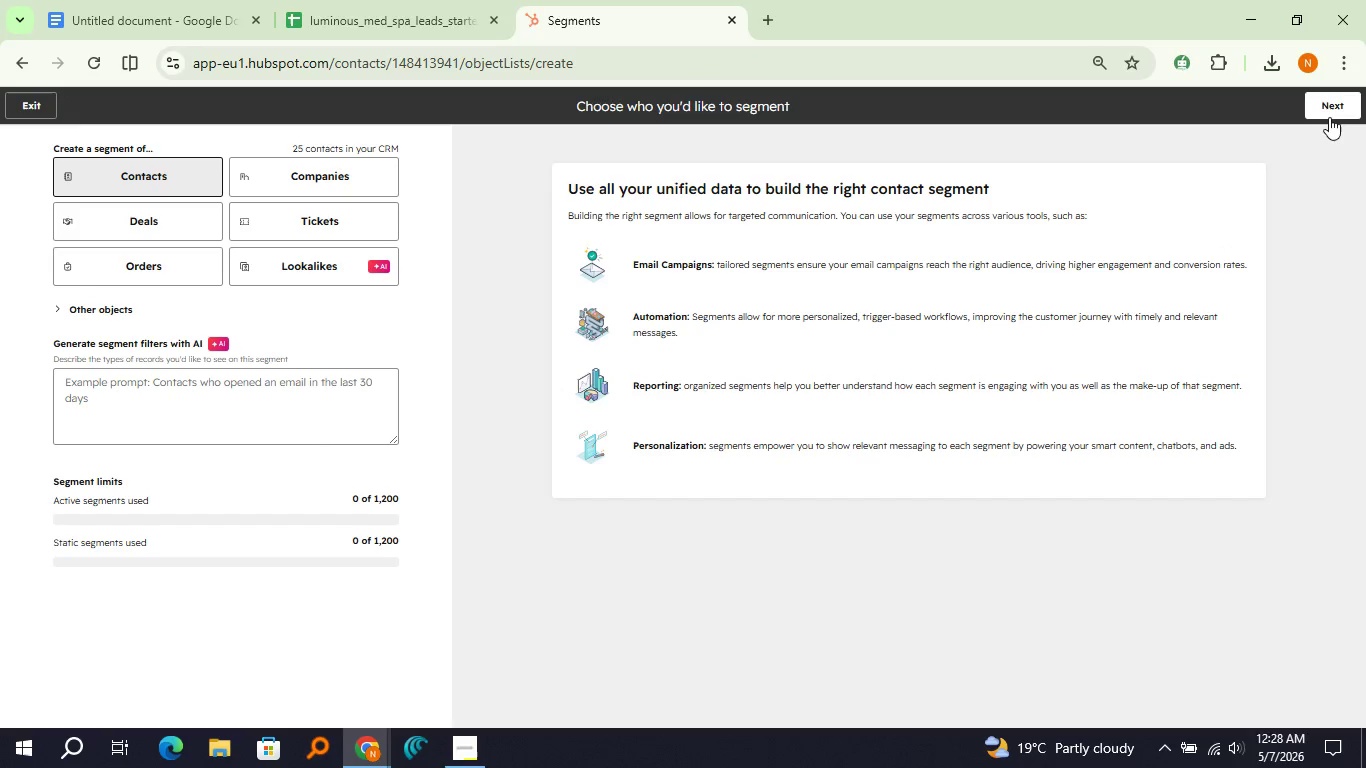 
left_click([1329, 117])
 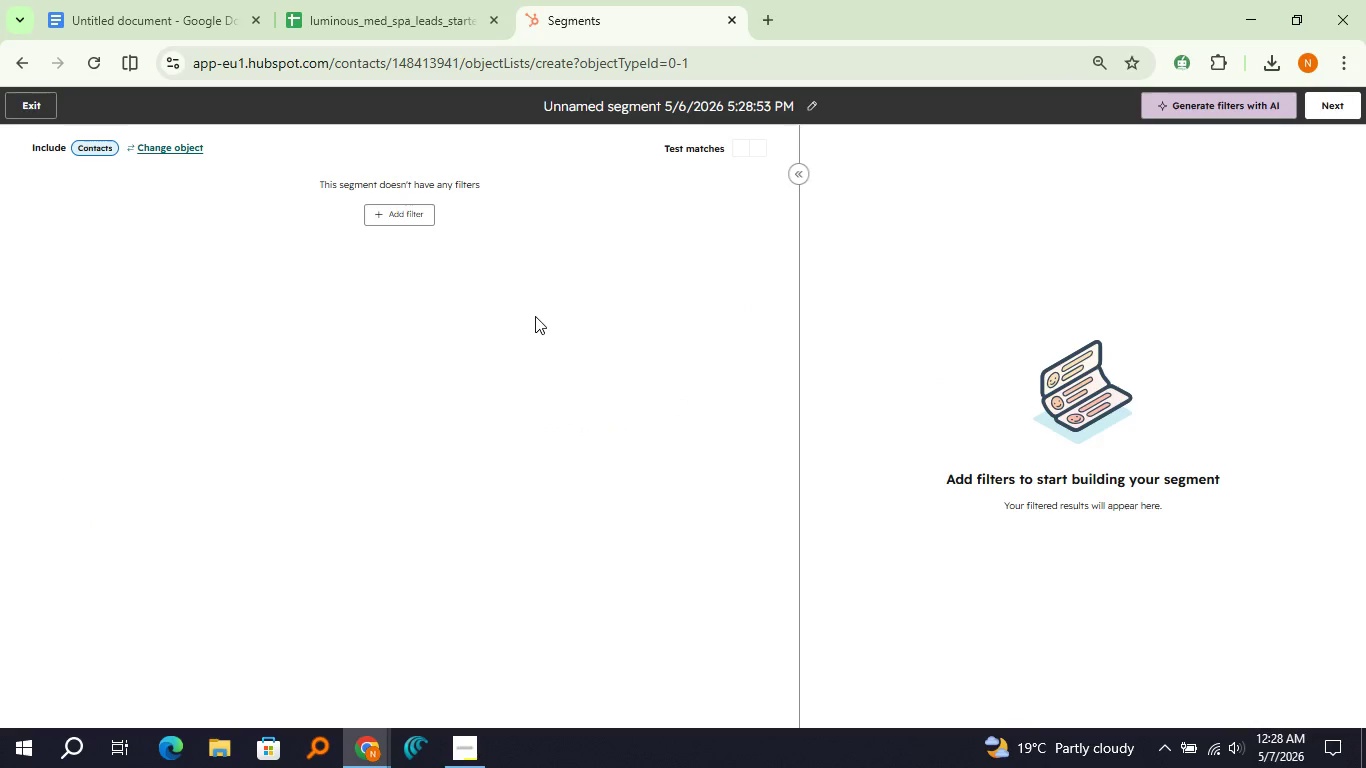 
left_click([383, 219])
 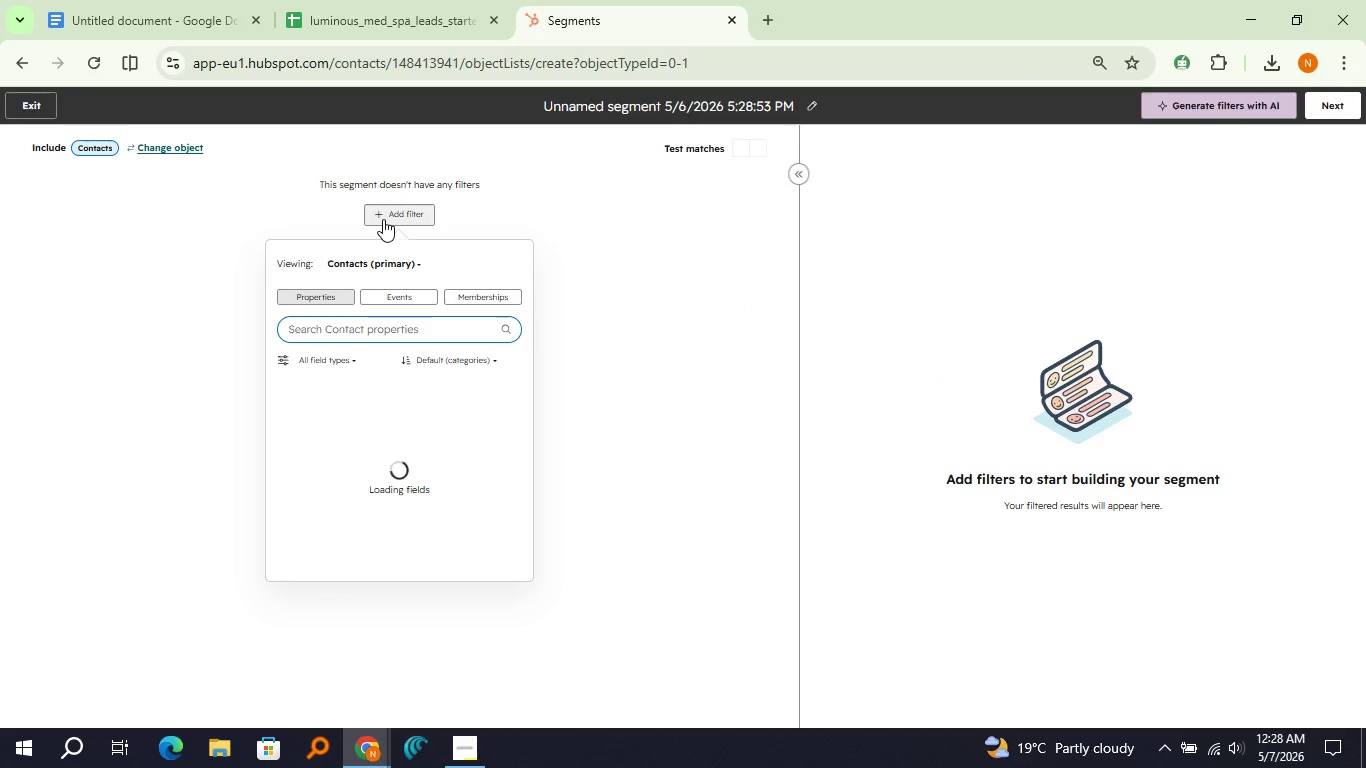 
type(sco)
 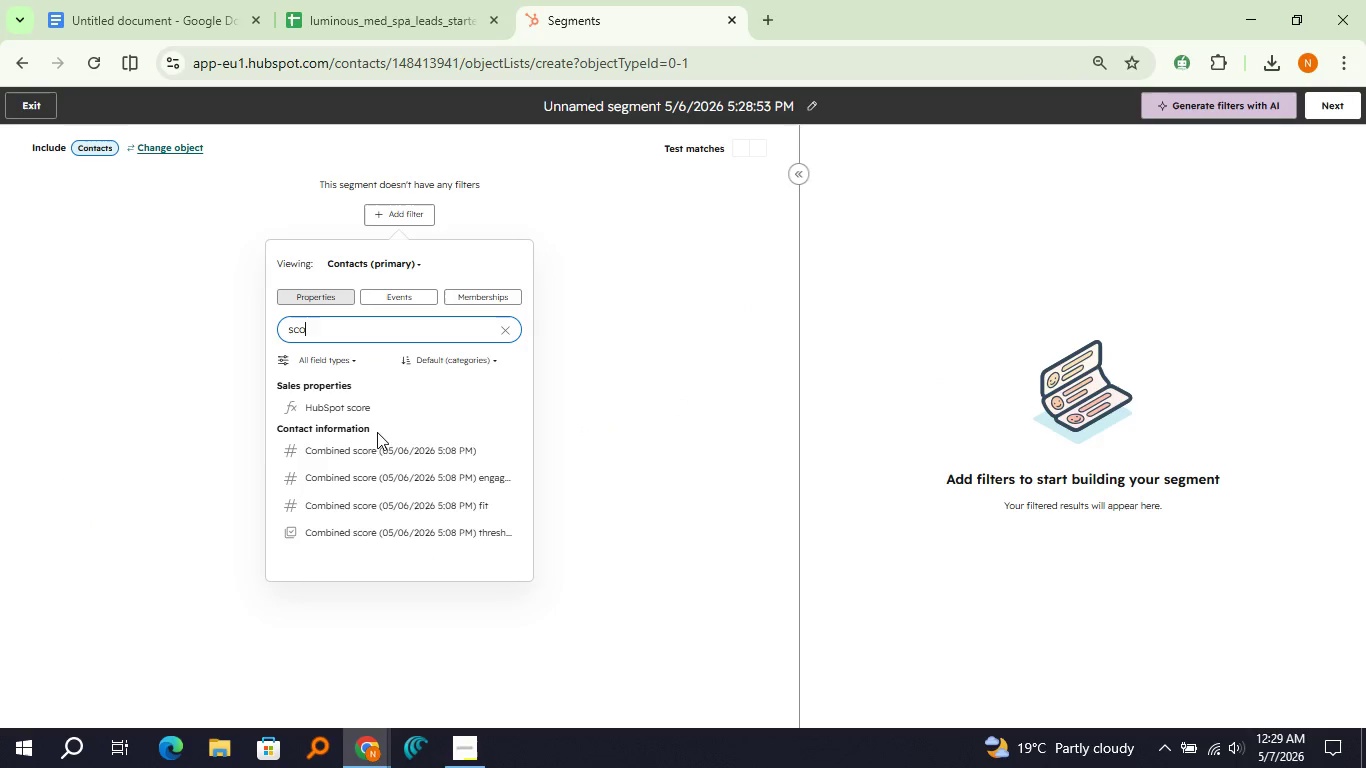 
left_click([368, 450])
 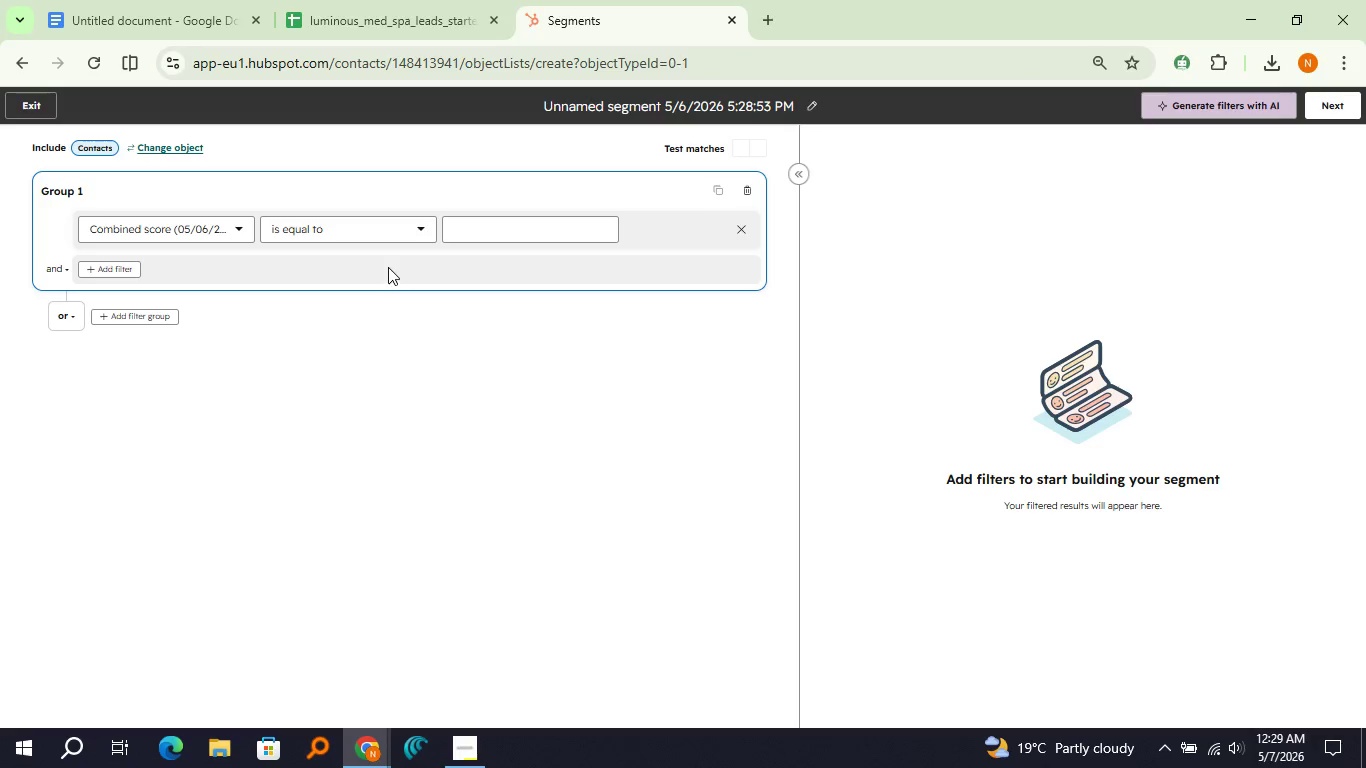 
left_click([384, 224])
 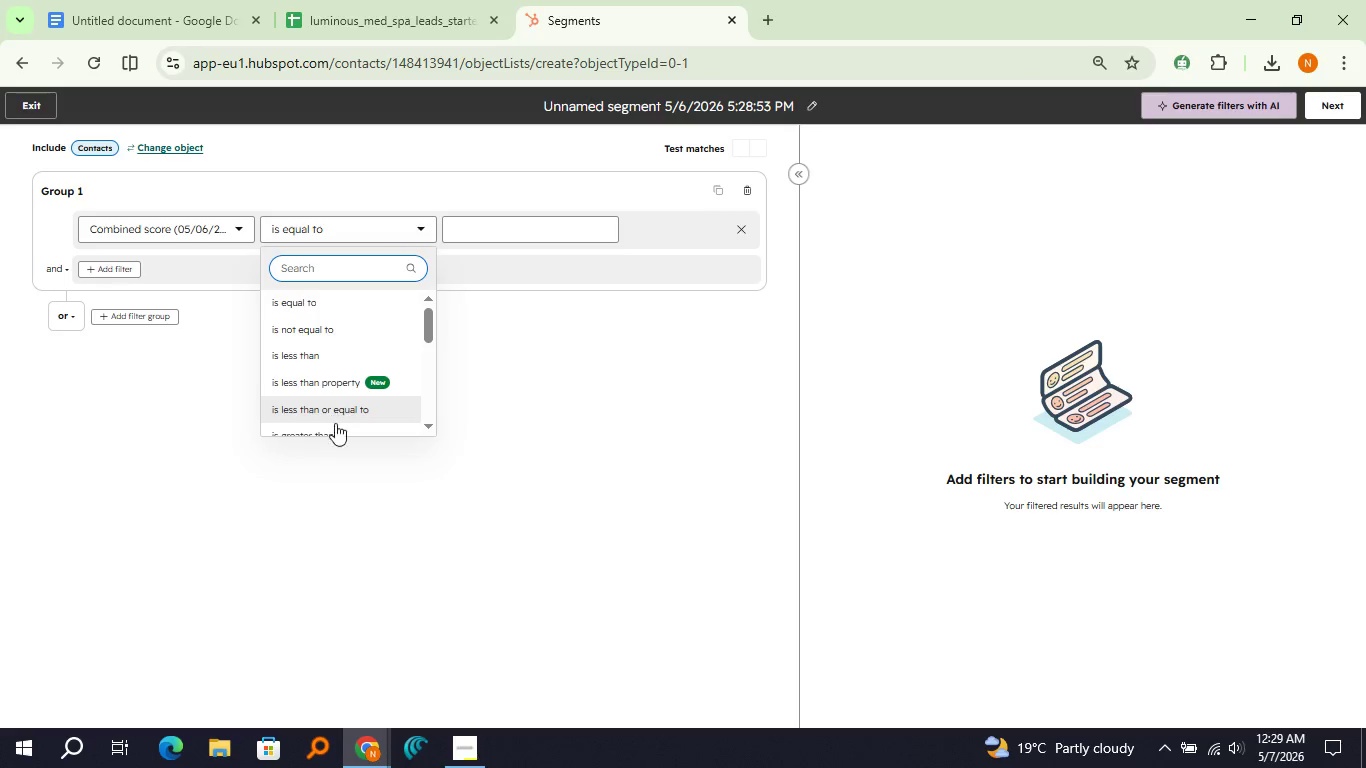 
left_click([335, 425])
 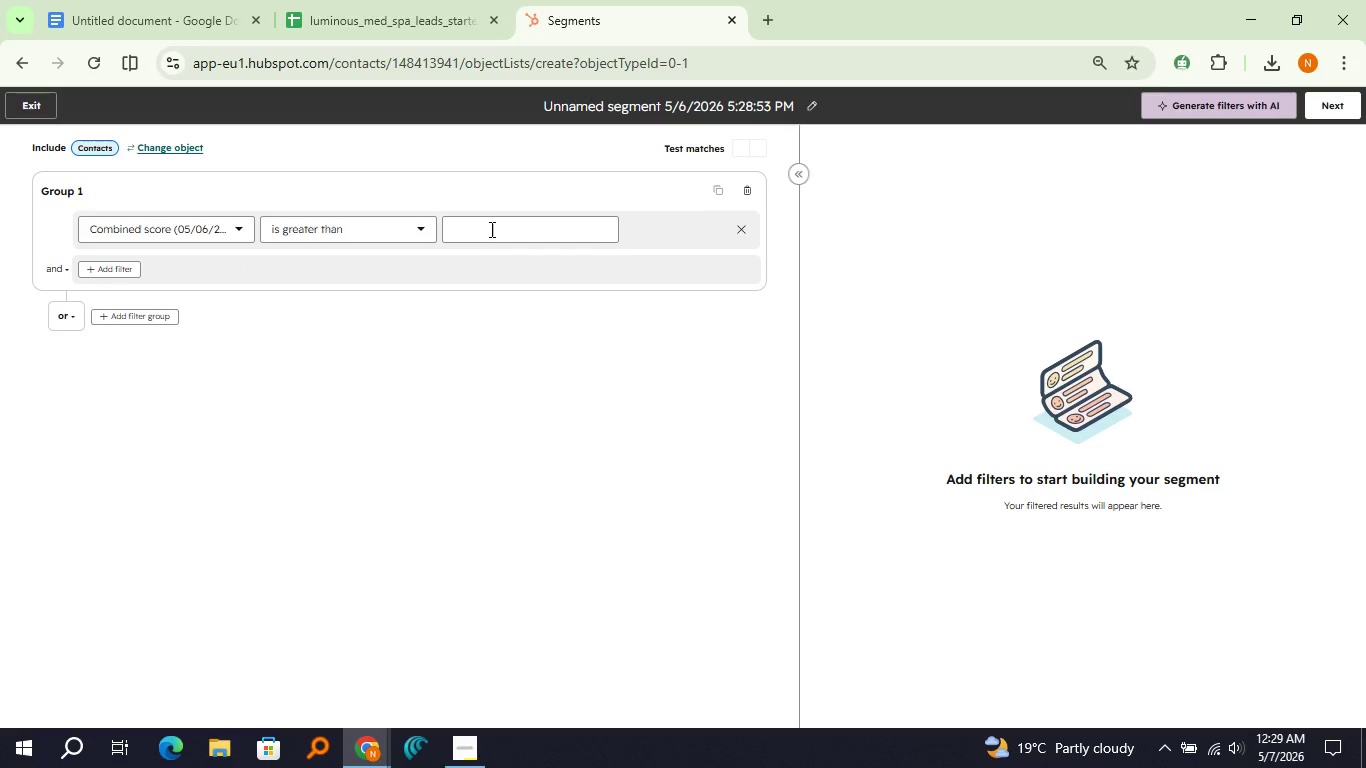 
left_click([490, 229])
 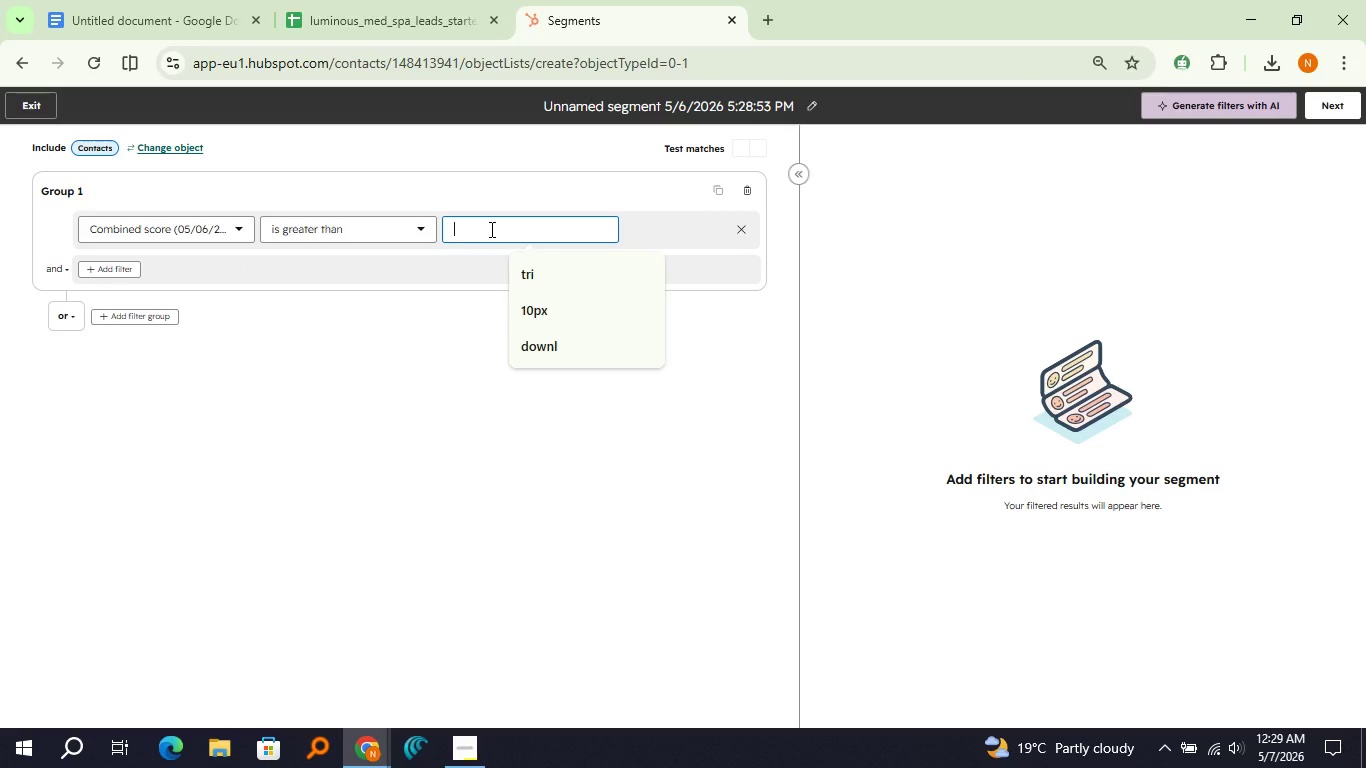 
type(50)
 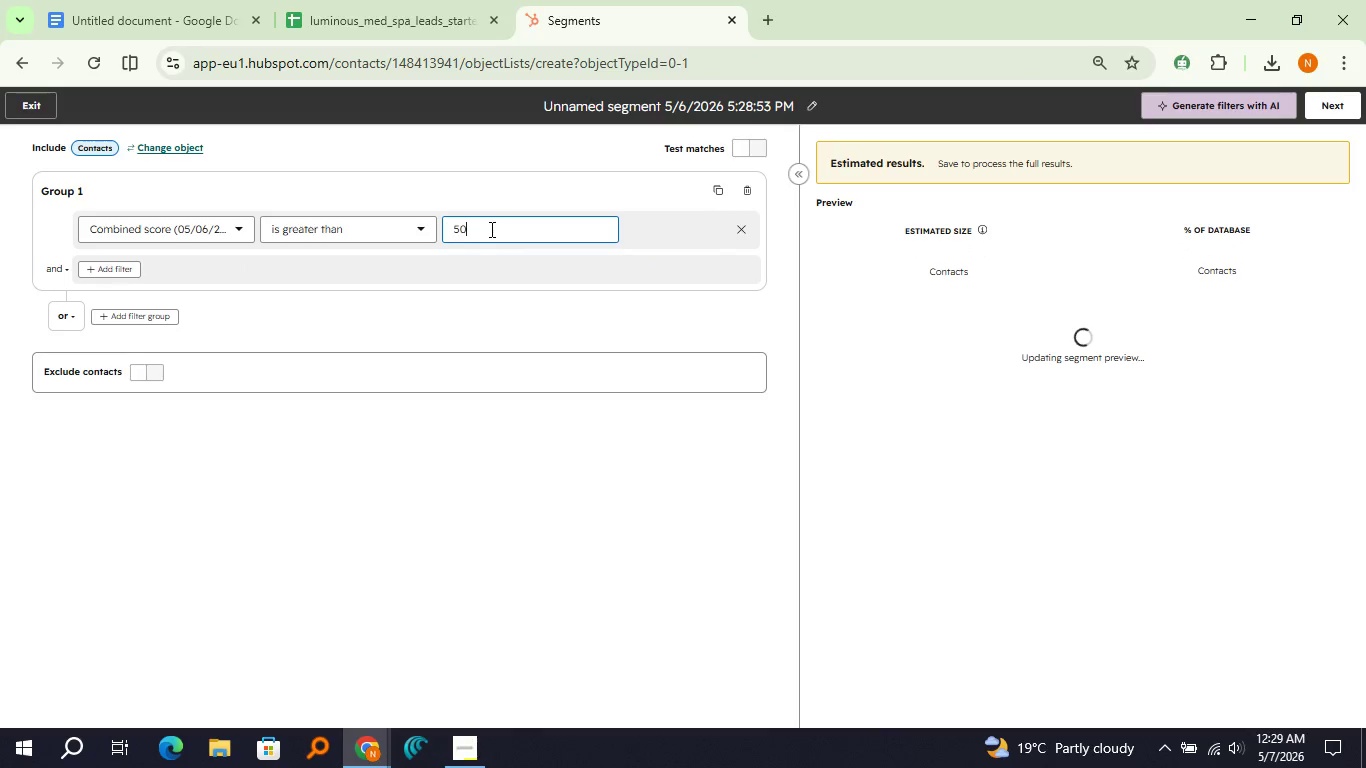 
left_click([363, 228])
 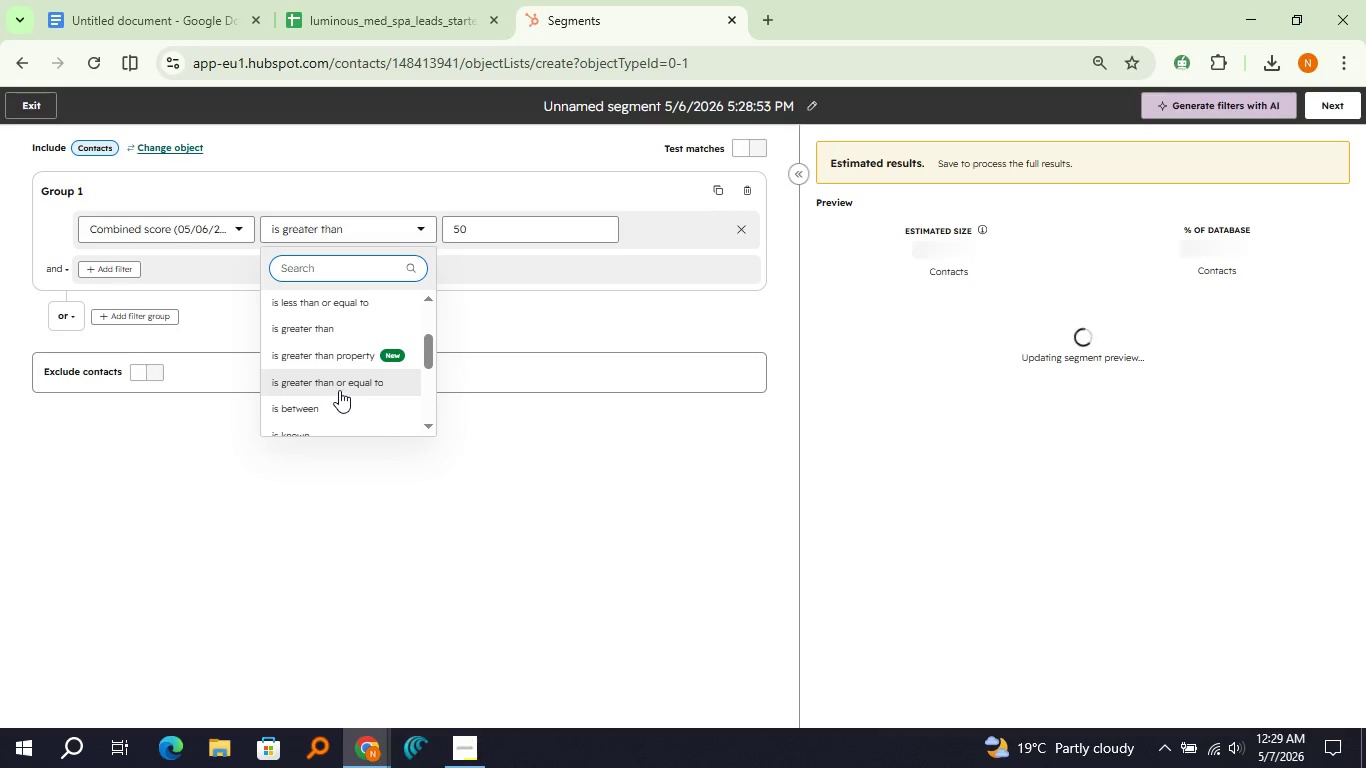 
left_click([339, 390])
 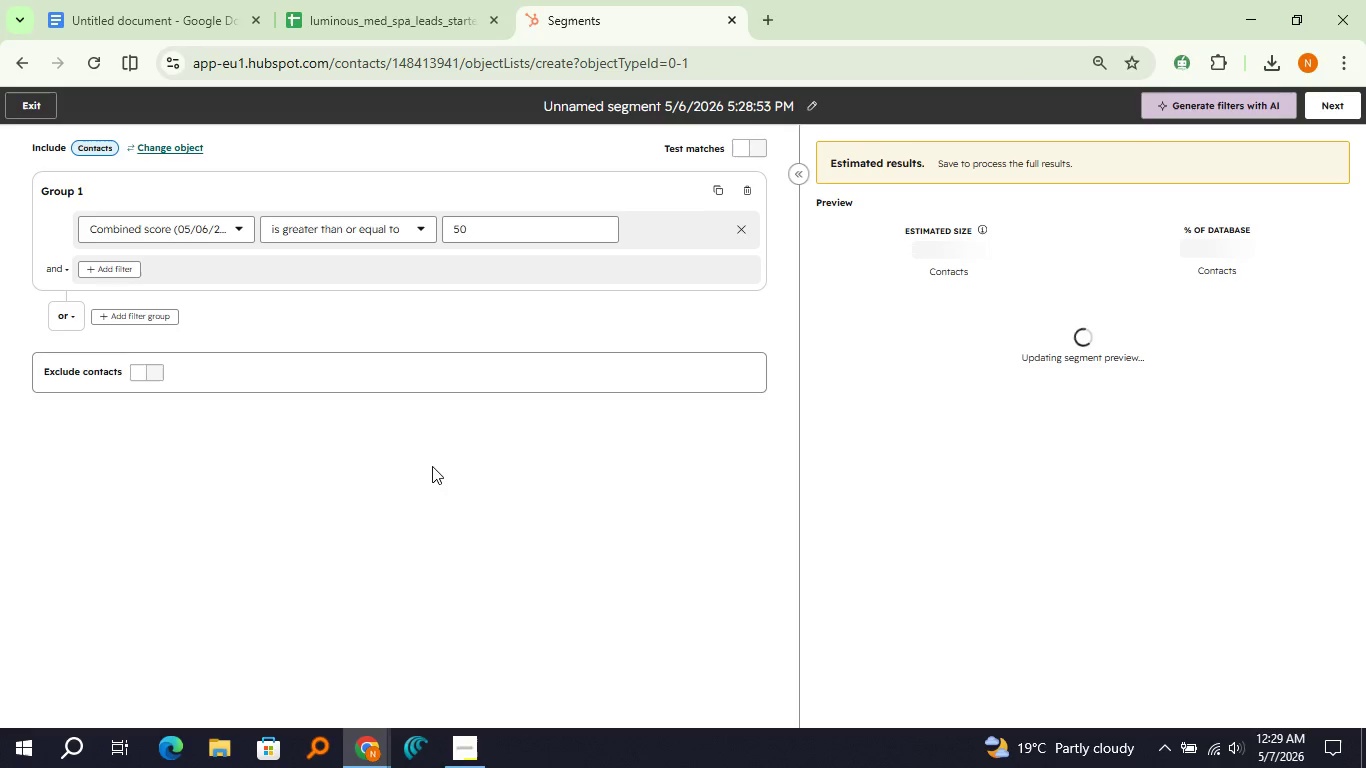 
wait(7.61)
 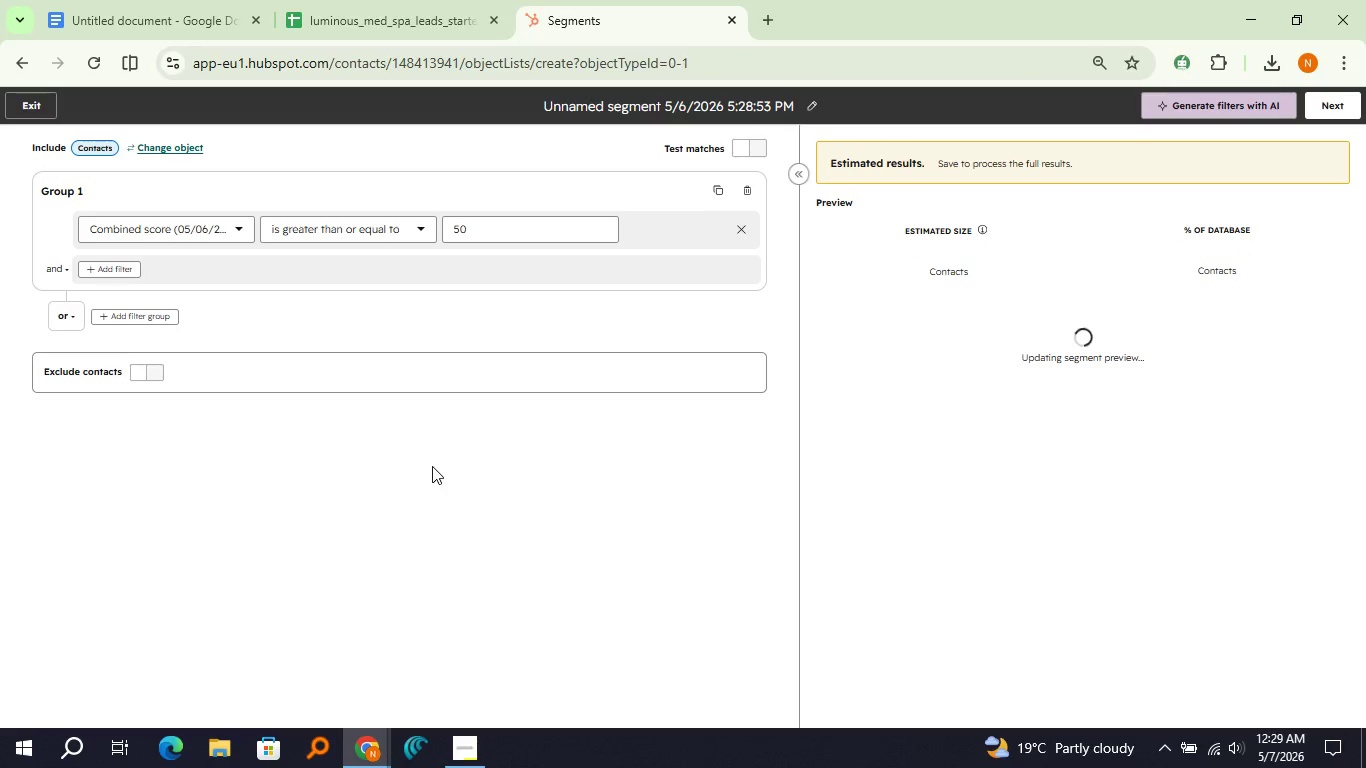 
left_click([810, 106])
 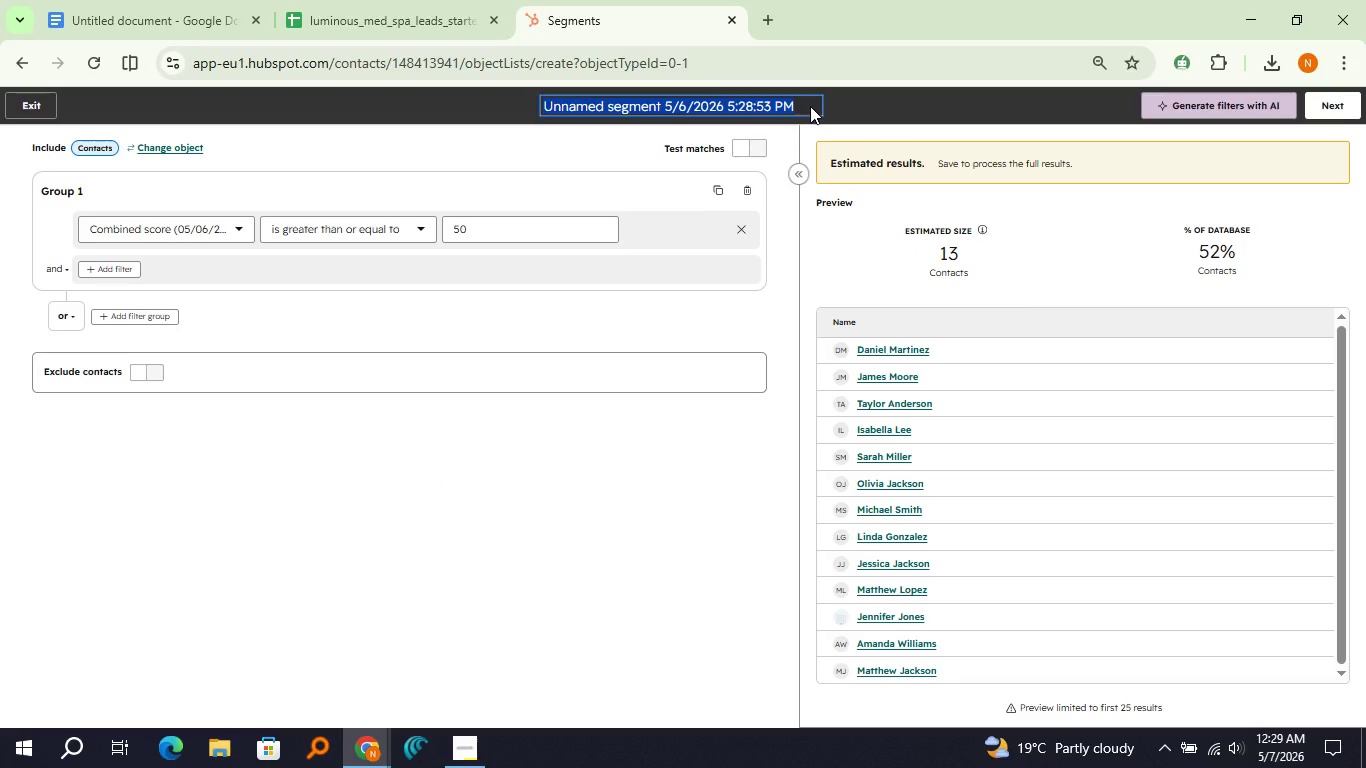 
type(High-Inet[Delete])
key(Backspace)
key(Backspace)
type(tent Treatment Leads)
 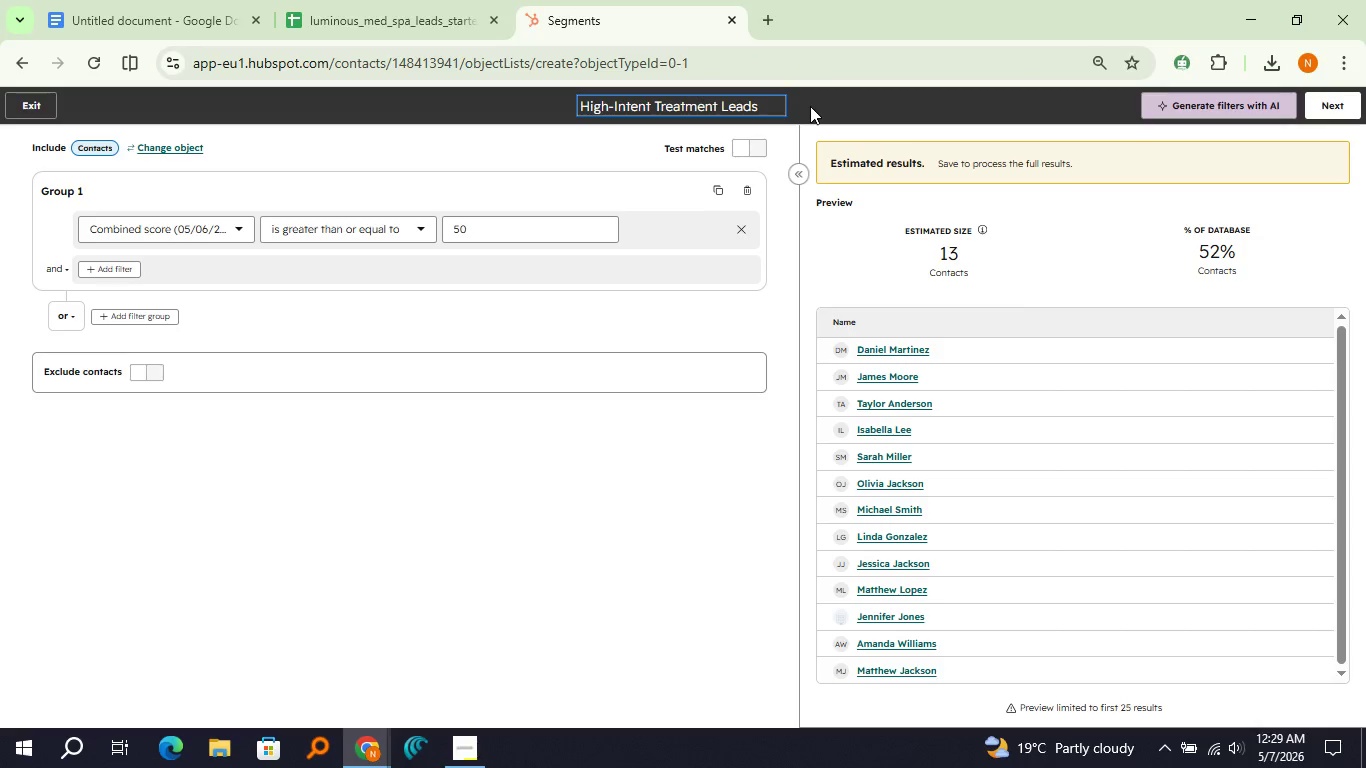 
left_click([1328, 97])
 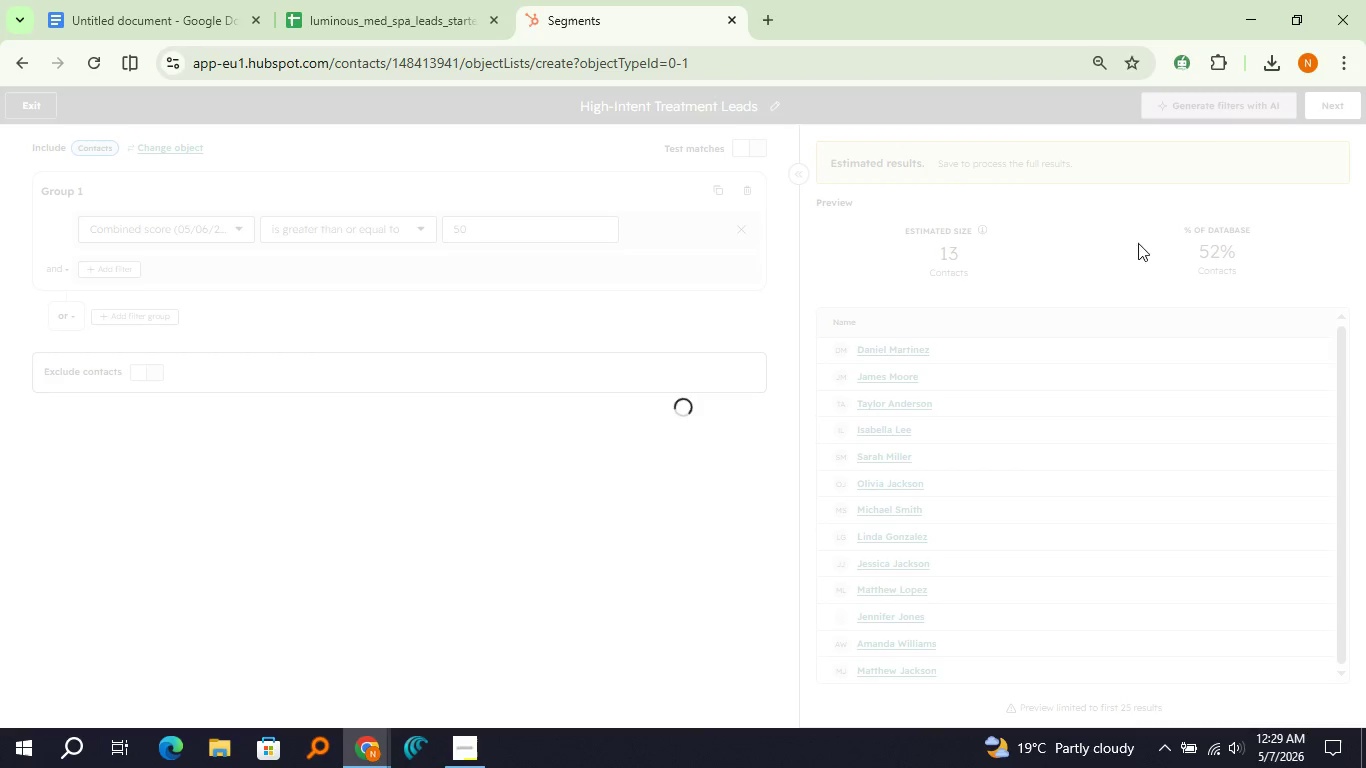 
mouse_move([931, 315])
 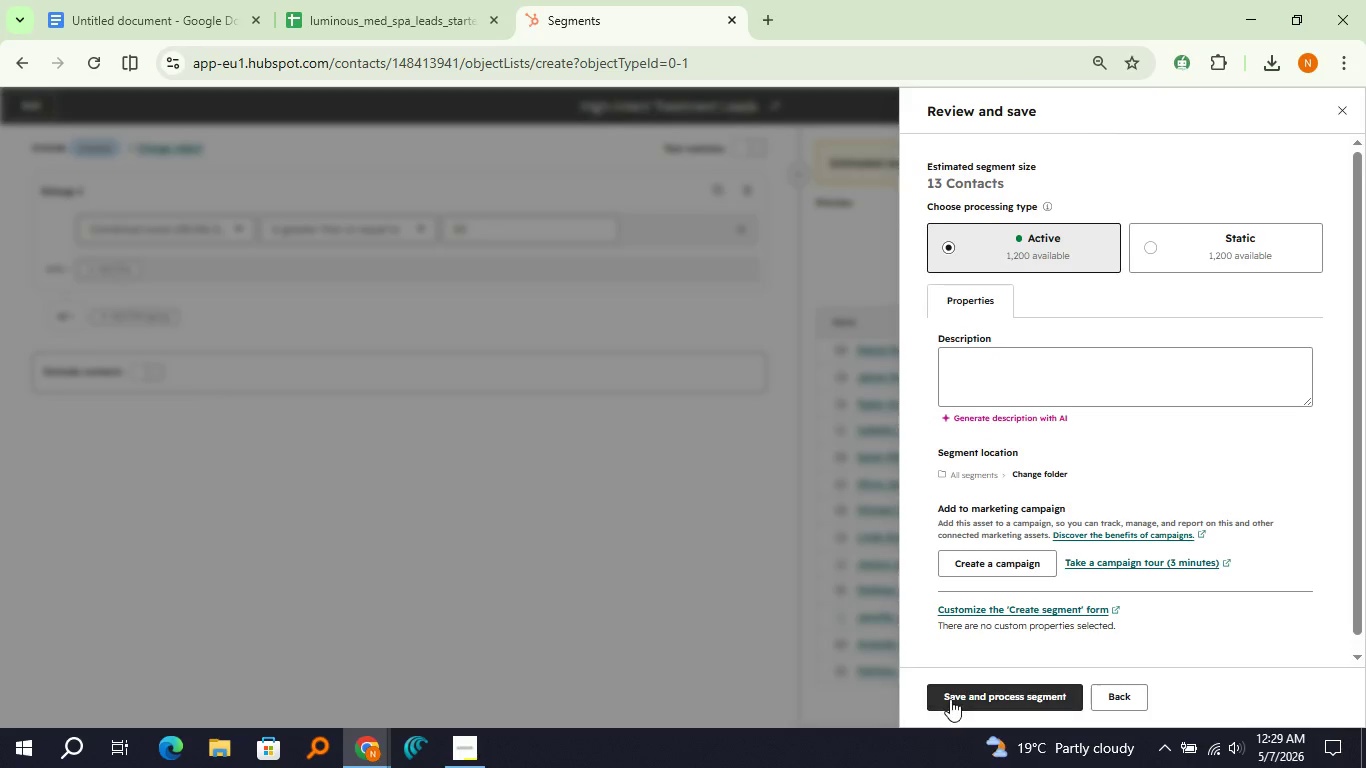 
left_click([950, 699])
 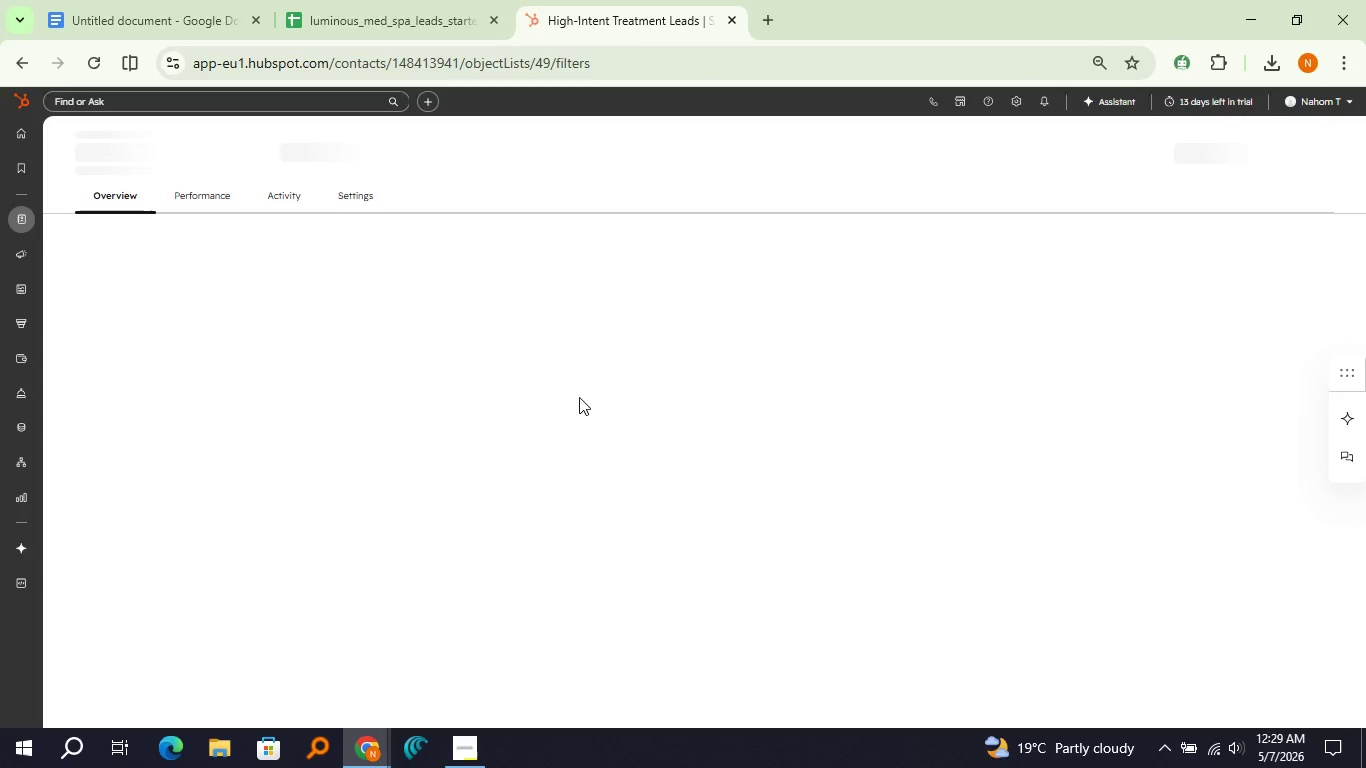 
wait(11.39)
 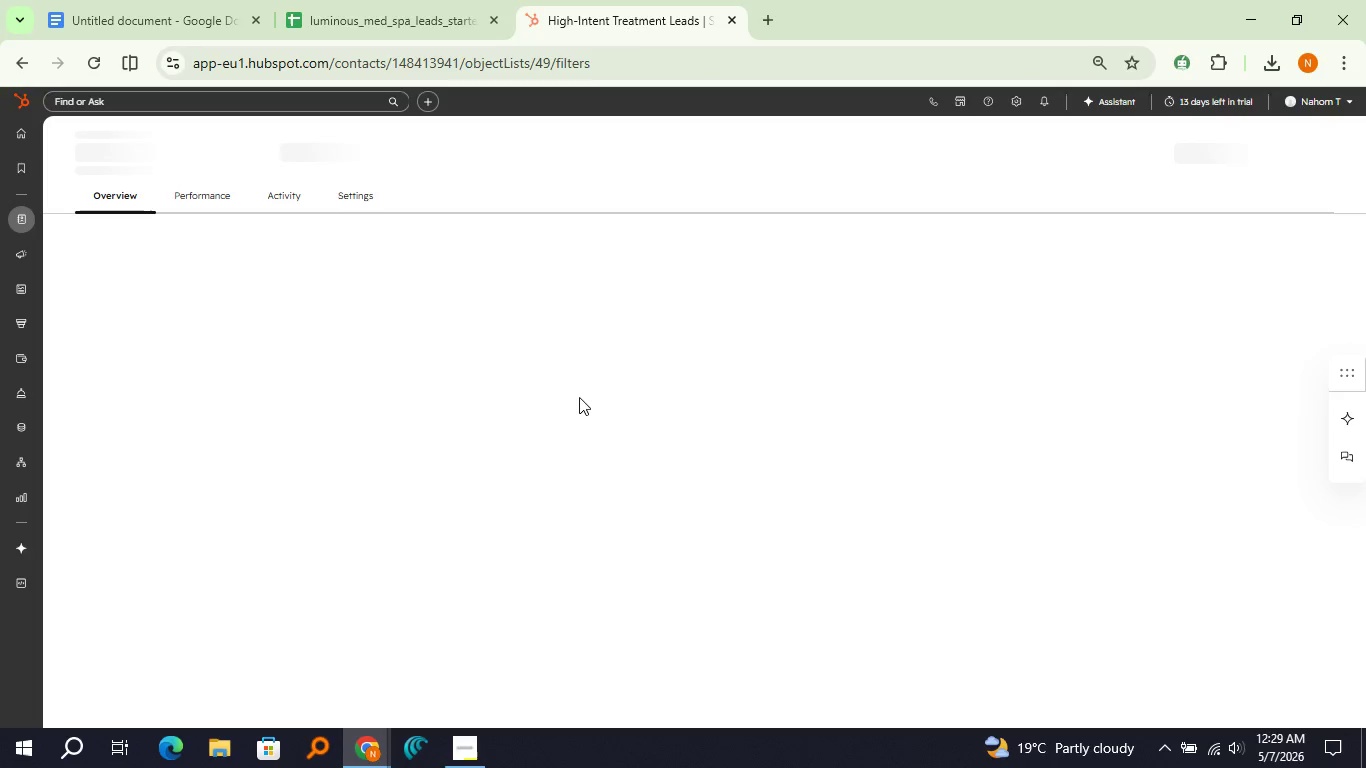 
left_click([15, 137])
 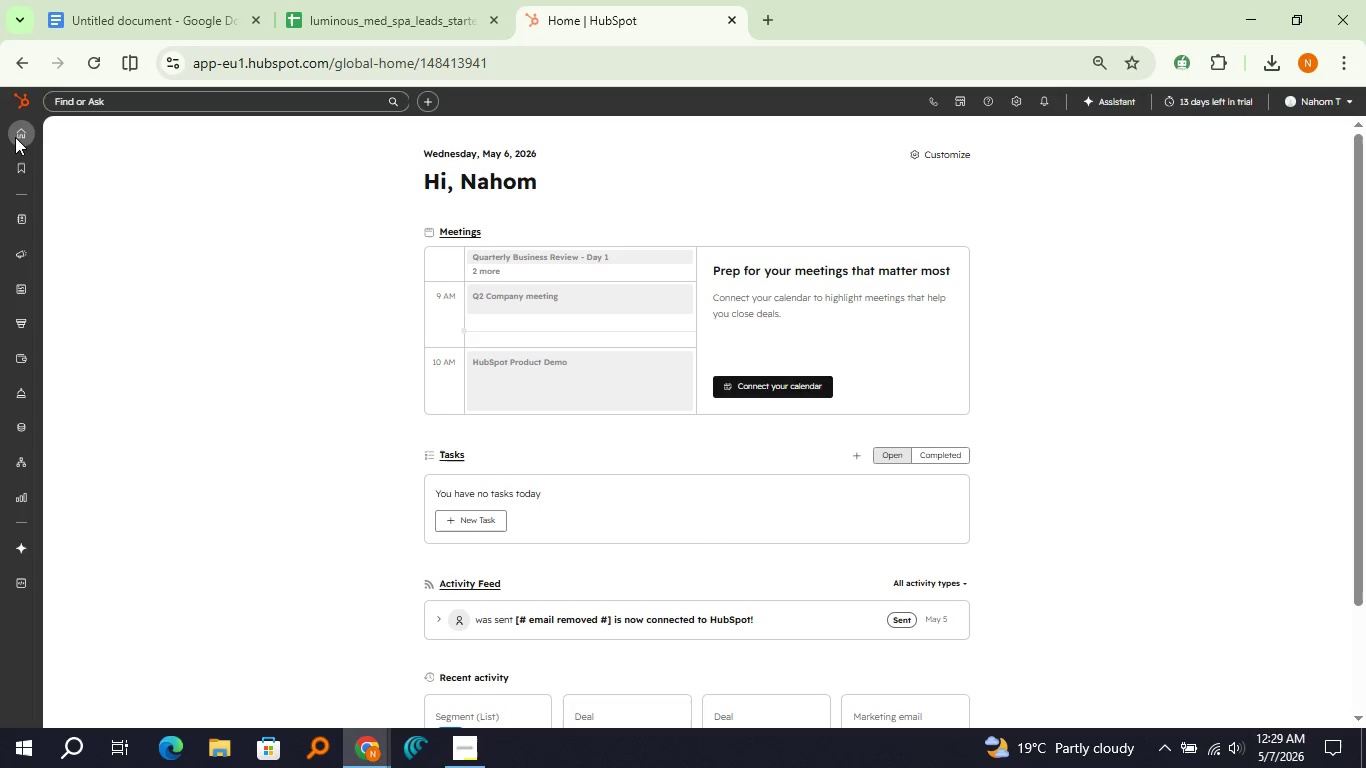 
wait(14.45)
 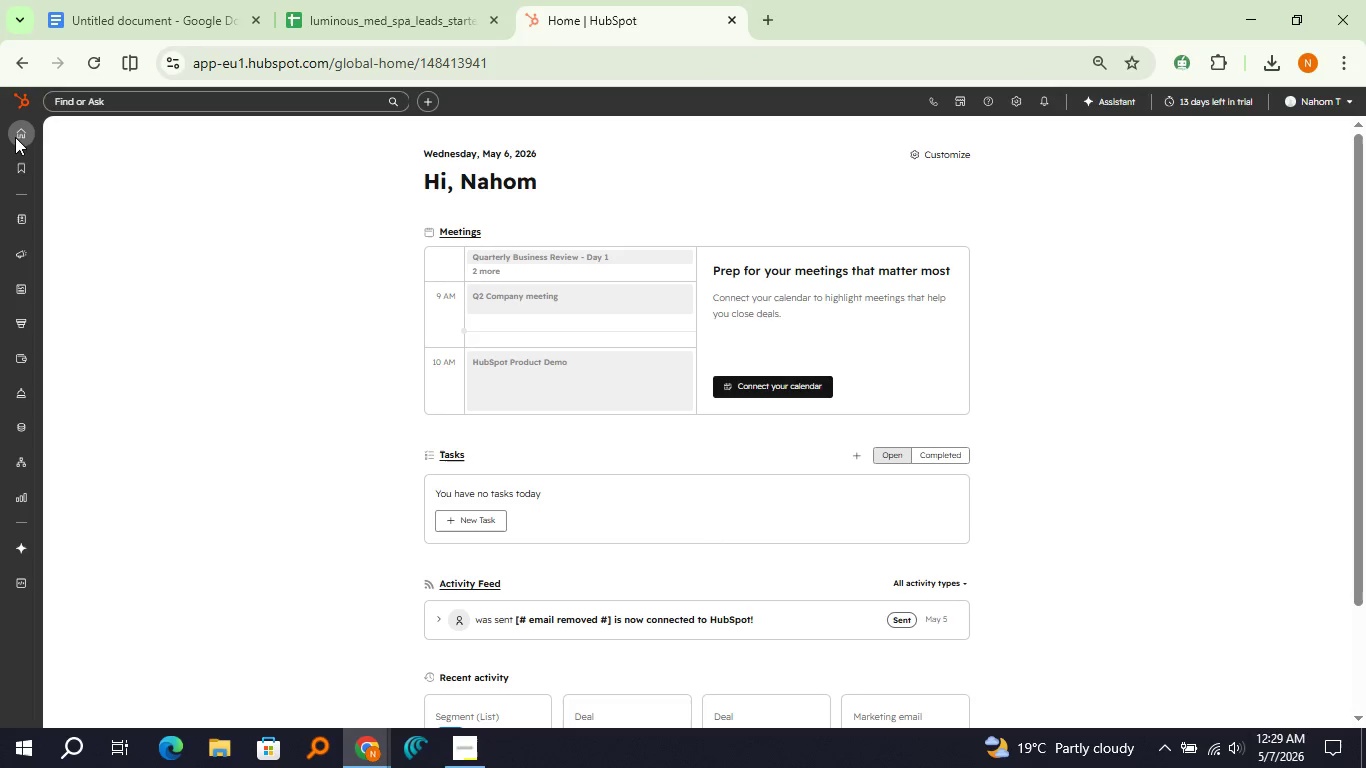 
left_click([121, 0])
 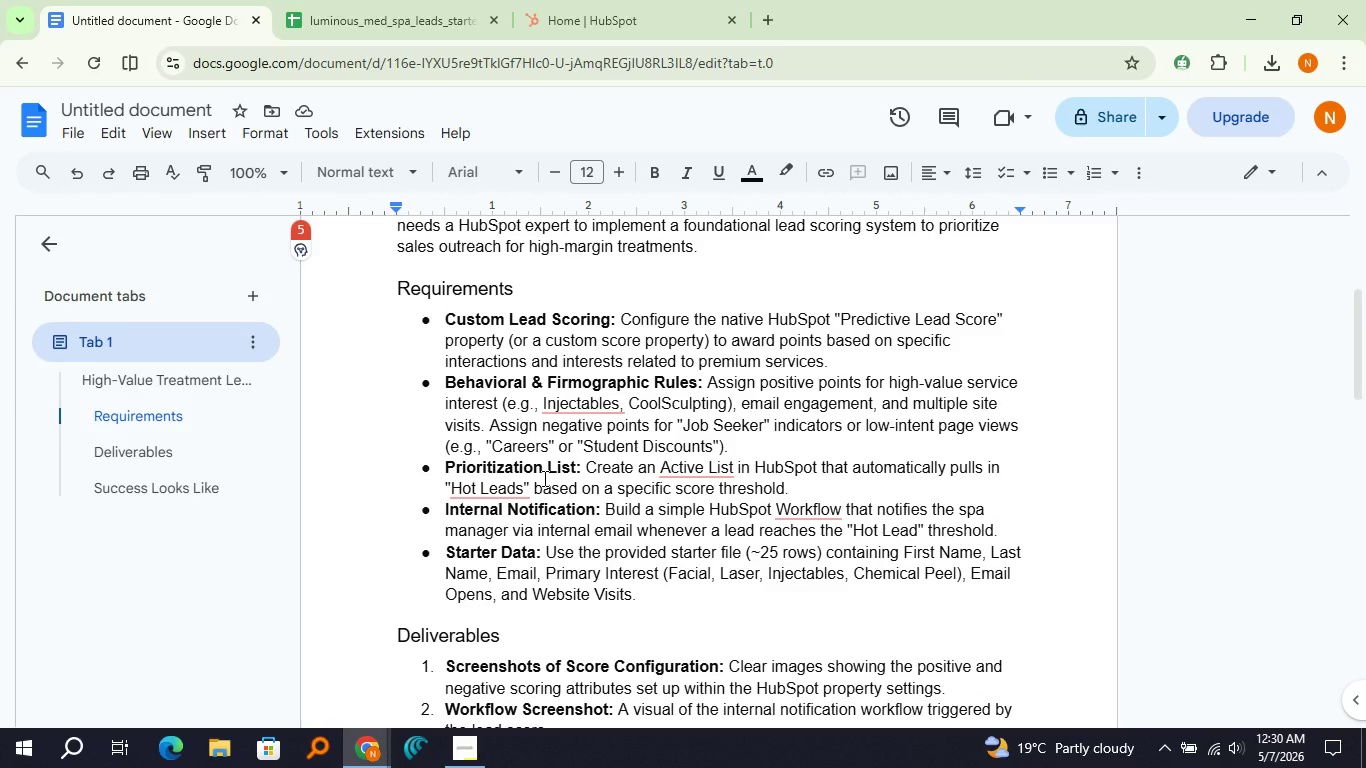 
scroll: coordinate [543, 478], scroll_direction: none, amount: 0.0
 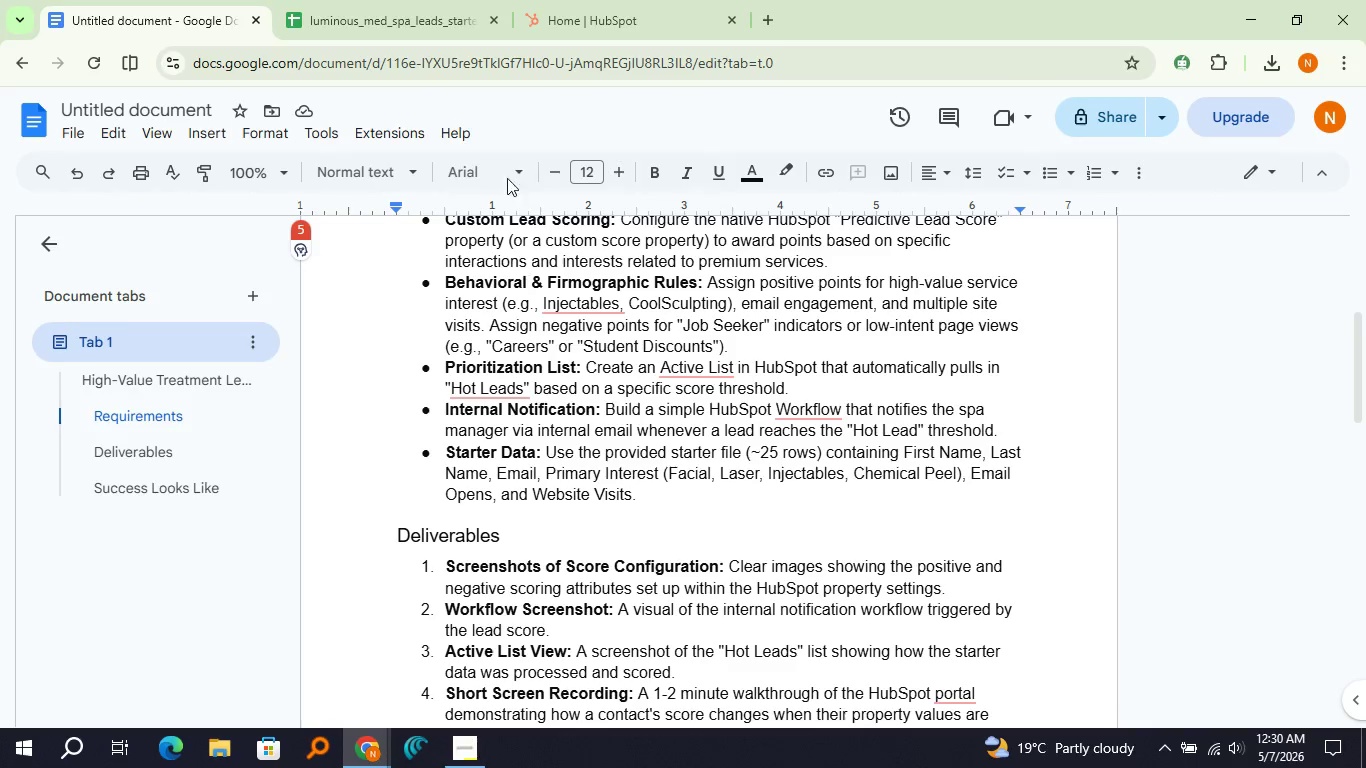 
left_click([542, 18])
 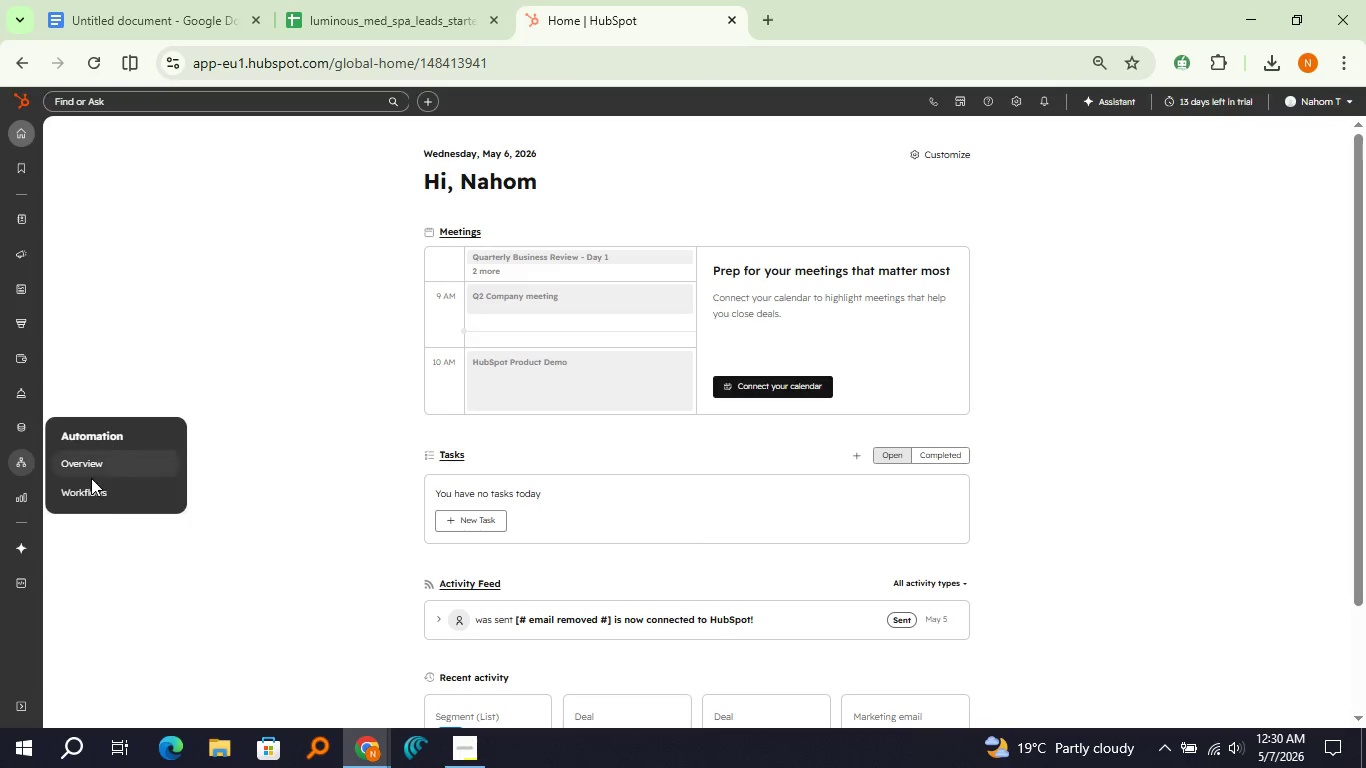 
left_click([100, 495])
 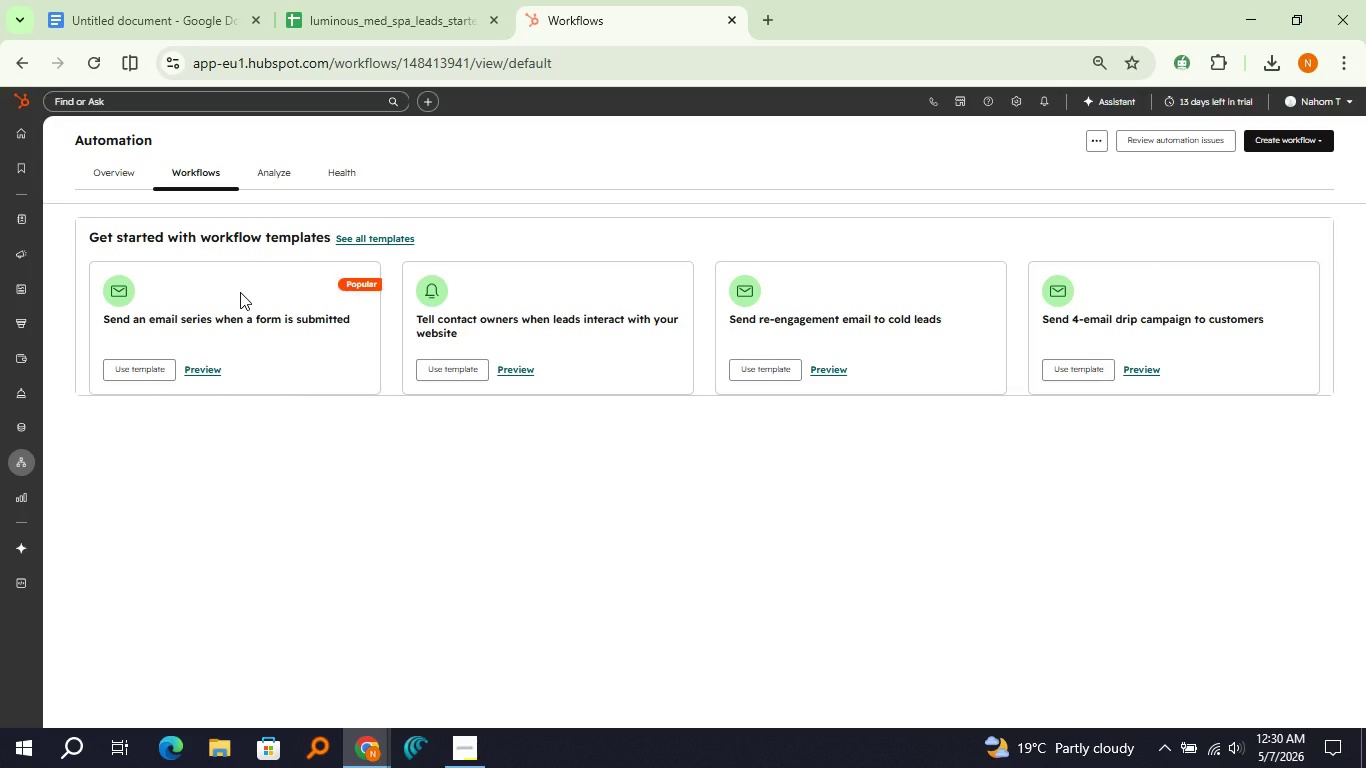 
wait(33.39)
 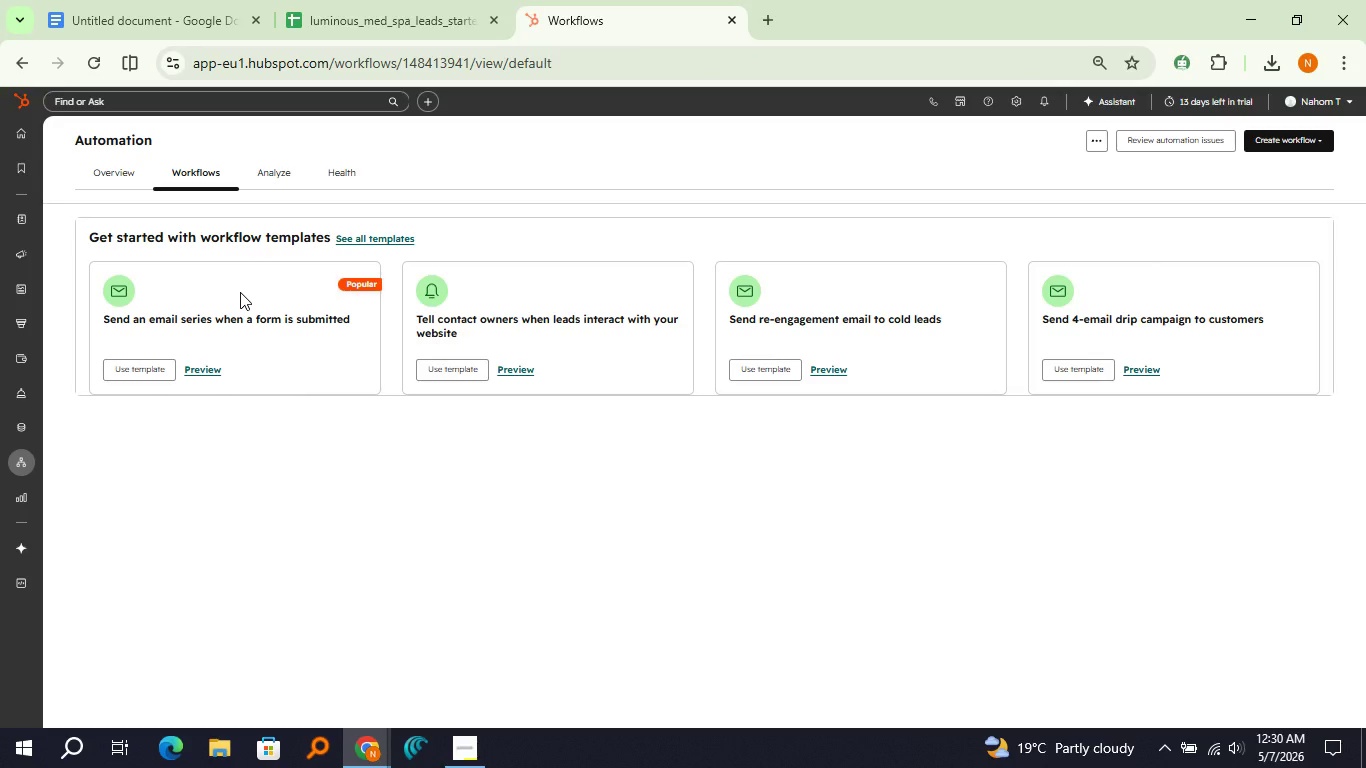 
left_click([1315, 143])
 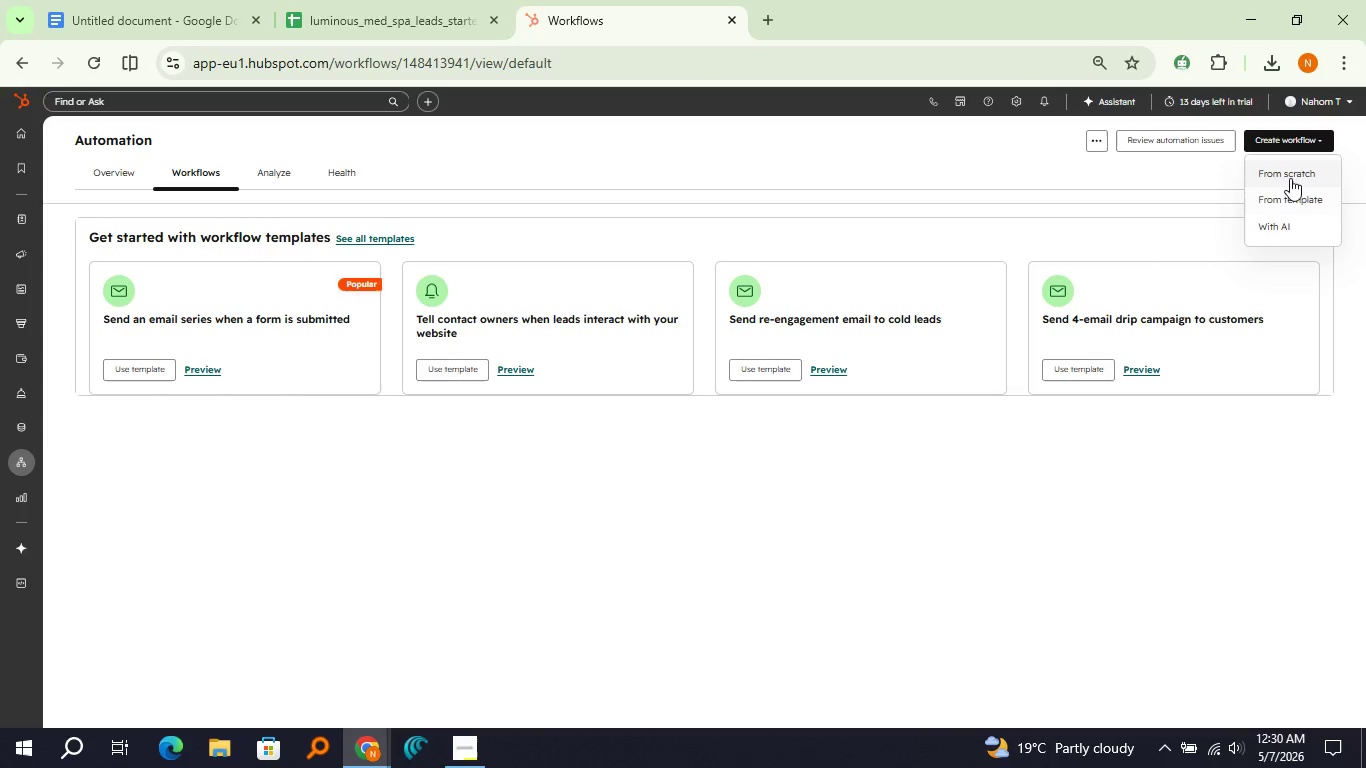 
left_click([1290, 177])
 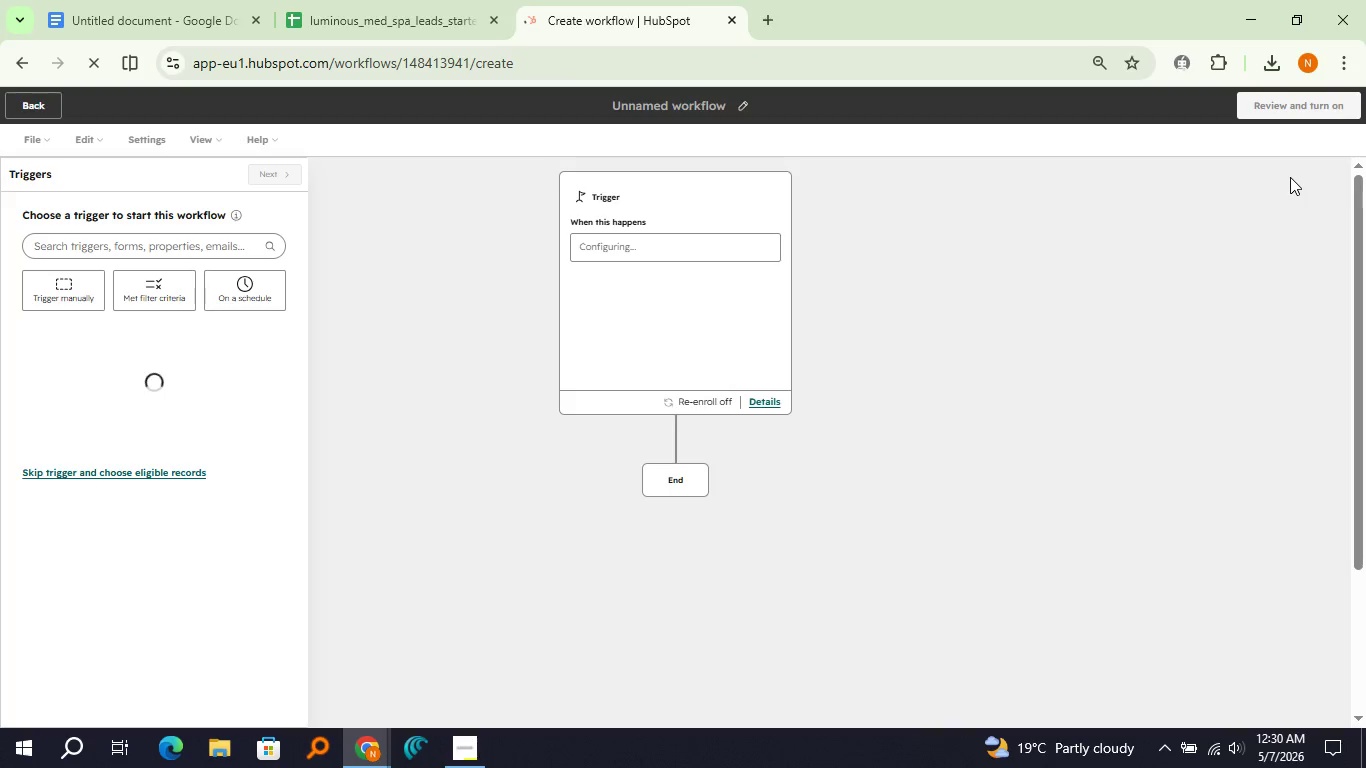 
wait(8.95)
 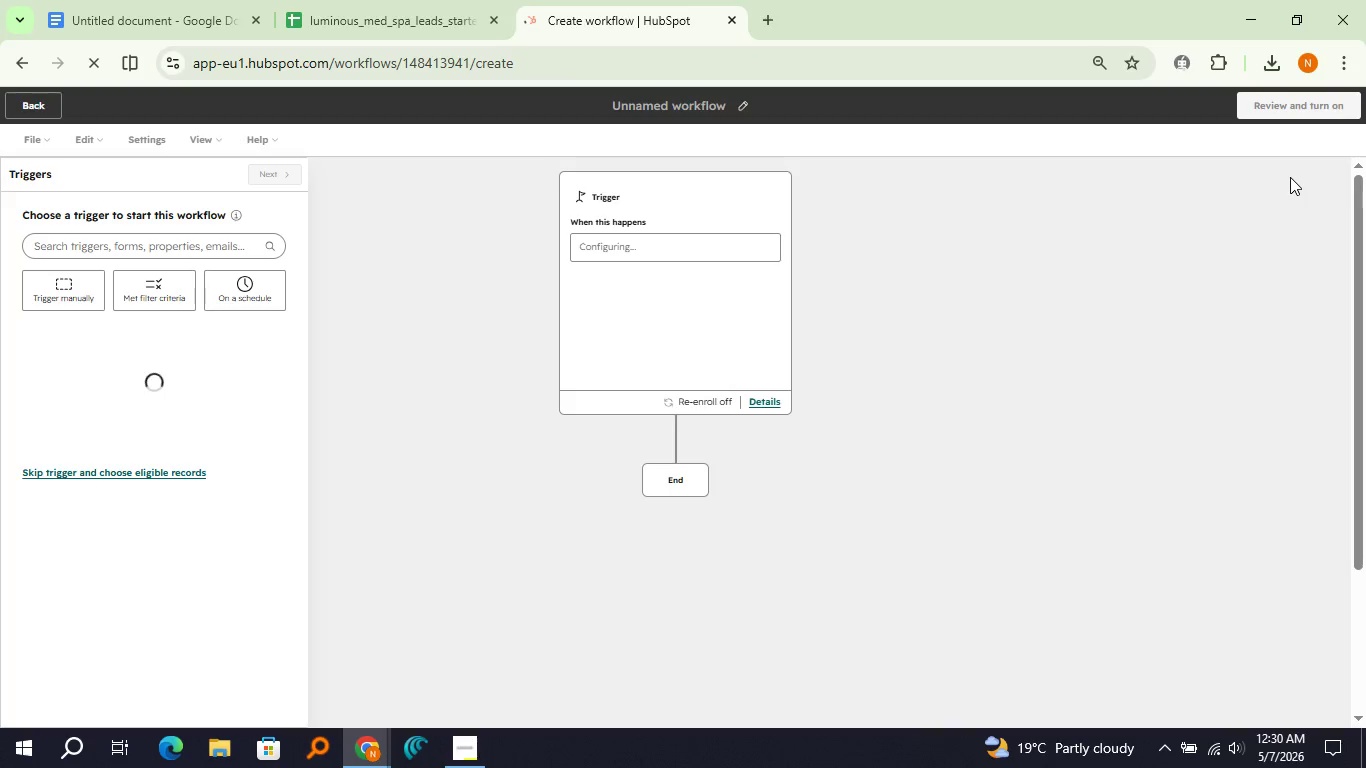 
left_click([119, 297])
 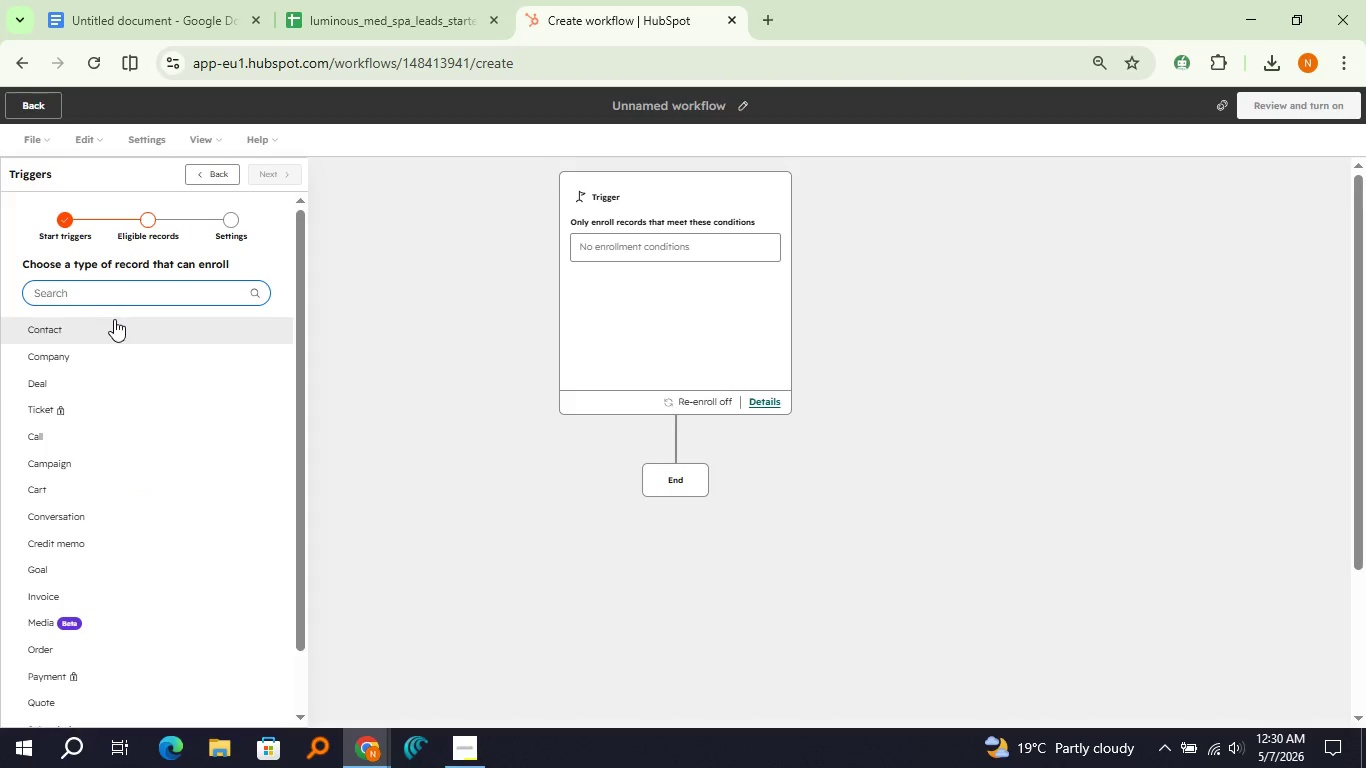 
left_click([112, 326])
 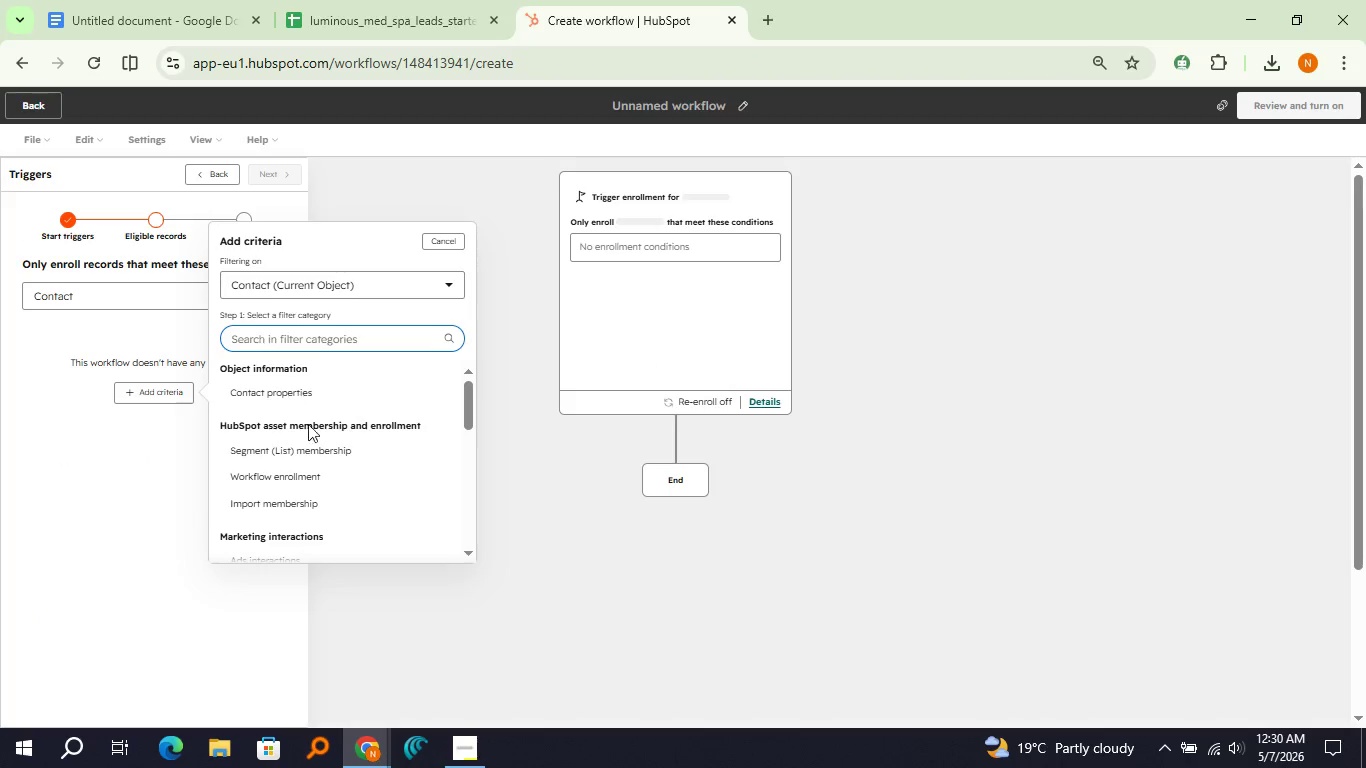 
left_click([312, 457])
 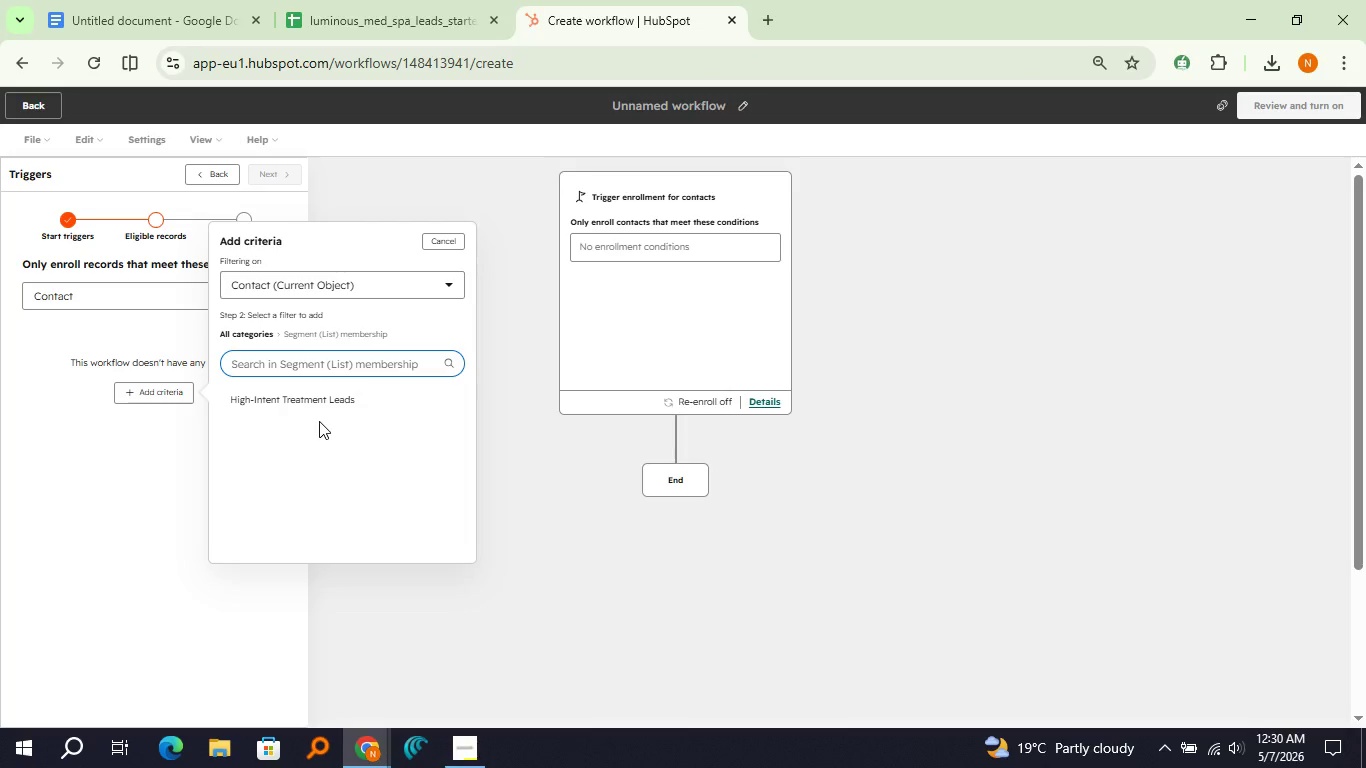 
left_click([326, 406])
 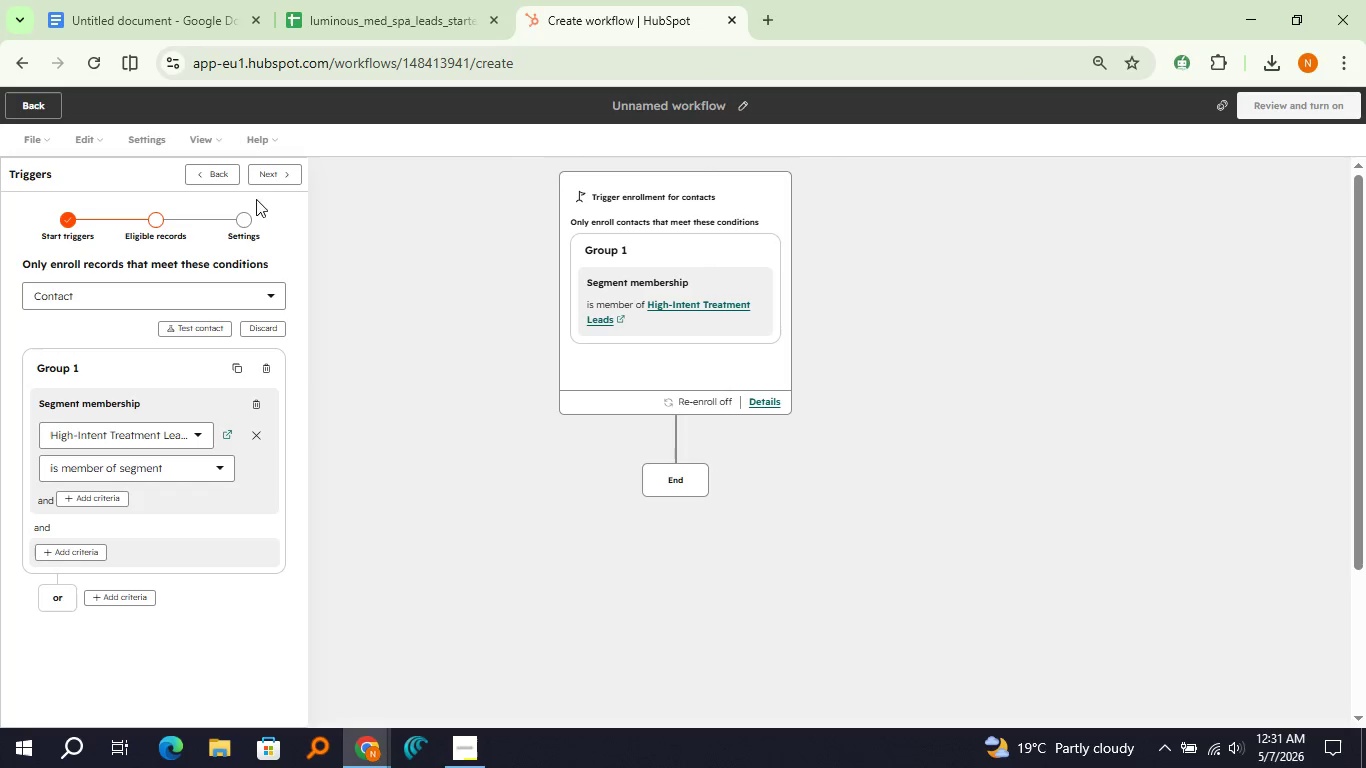 
left_click([260, 185])
 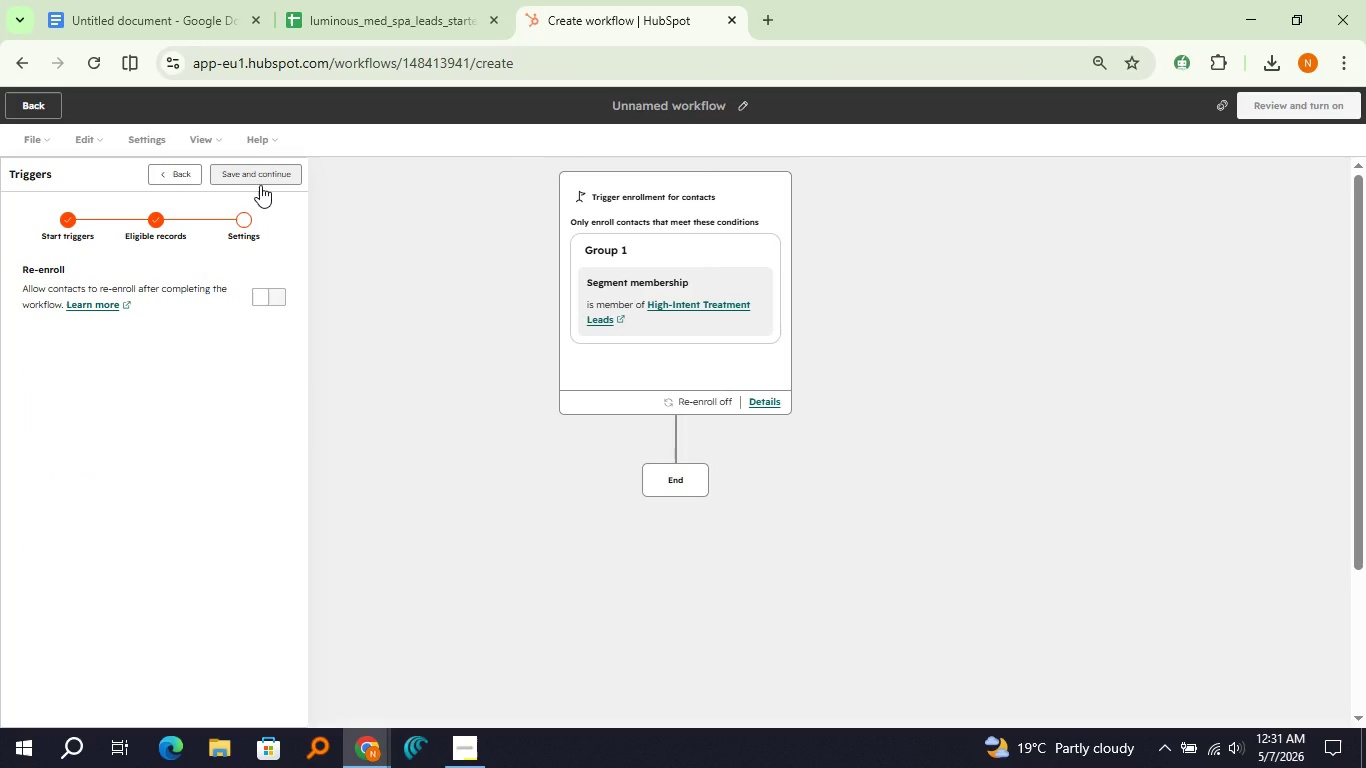 
key(Backquote)
 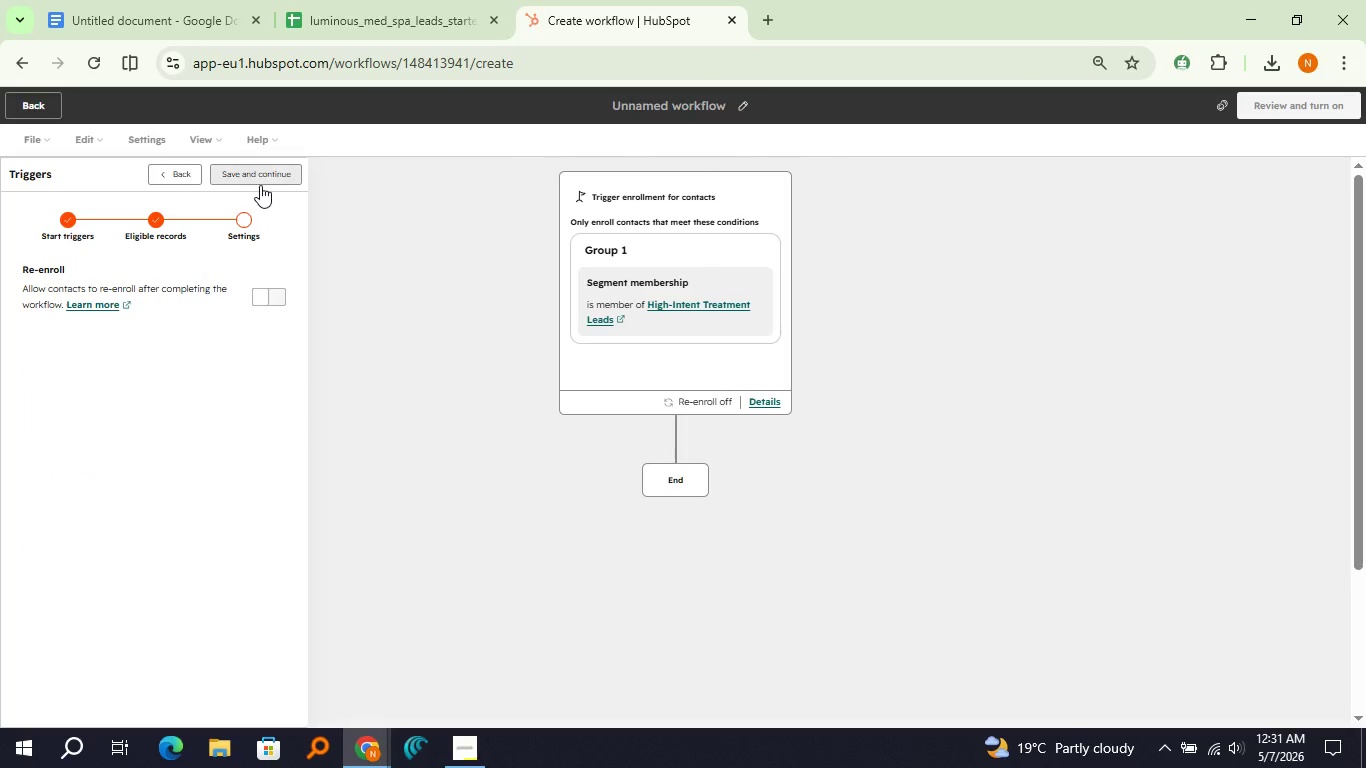 
left_click([260, 185])
 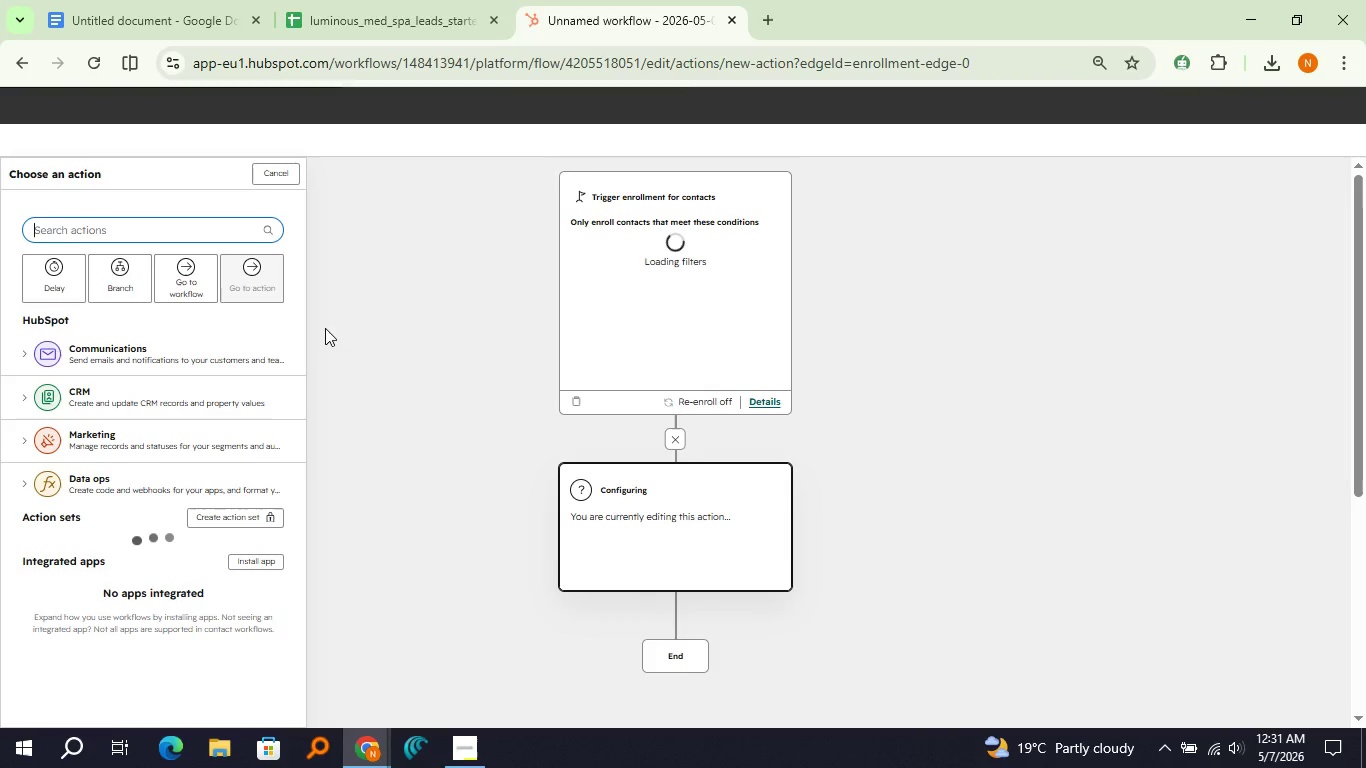 
wait(5.11)
 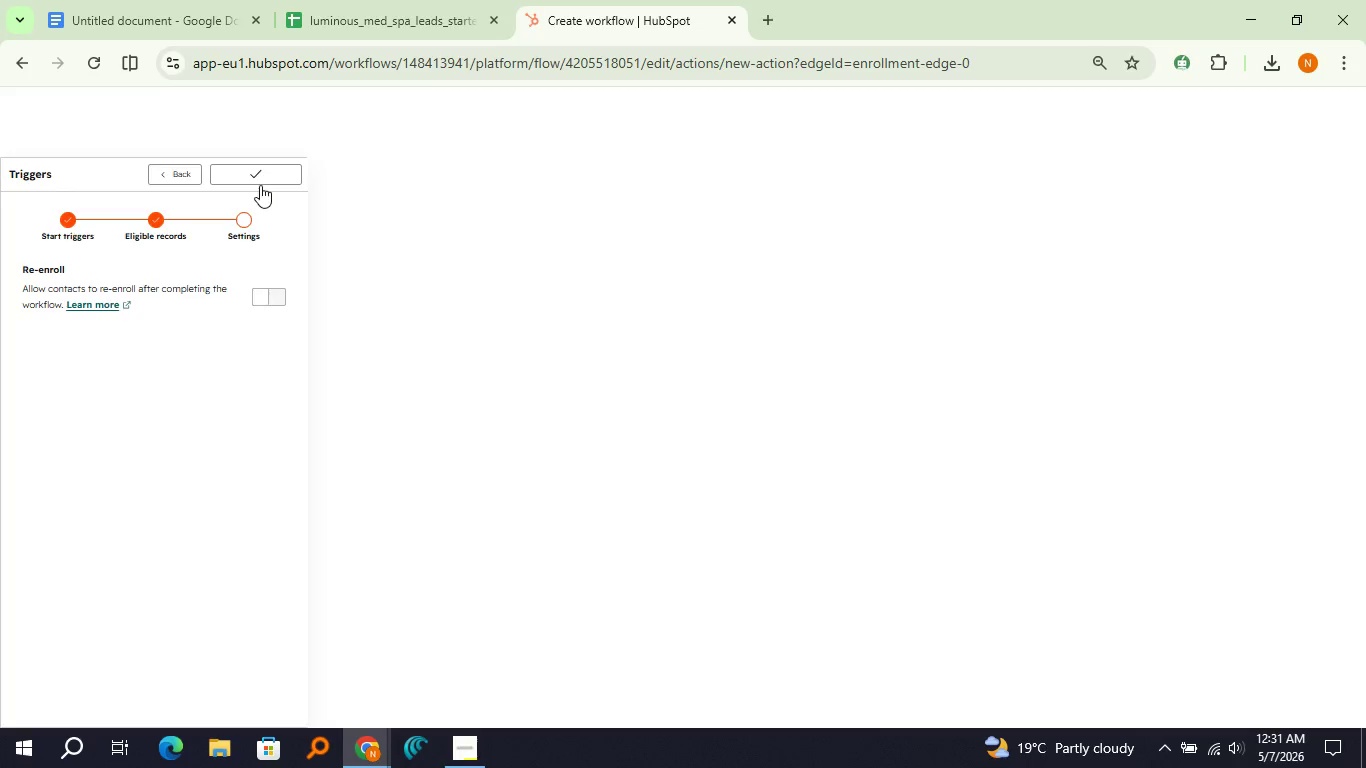 
left_click([138, 316])
 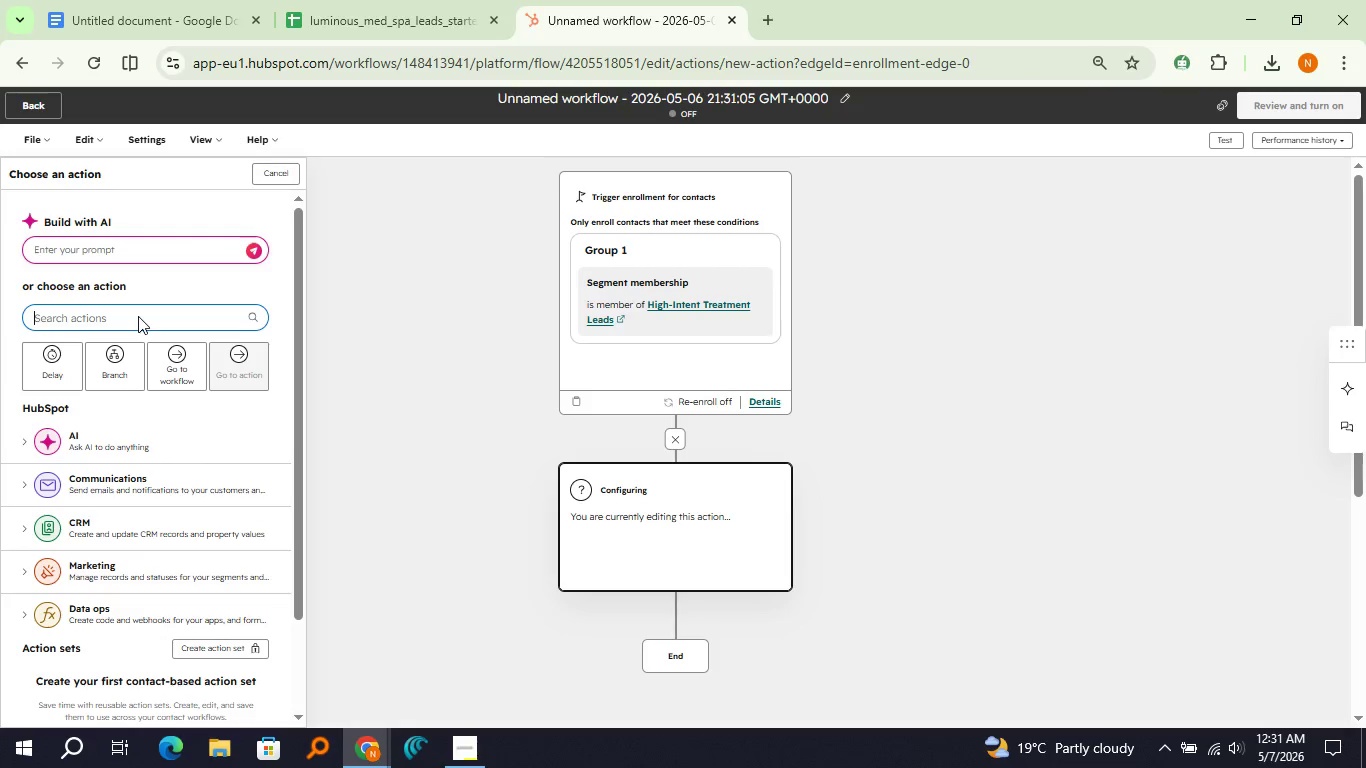 
type(send internal )
 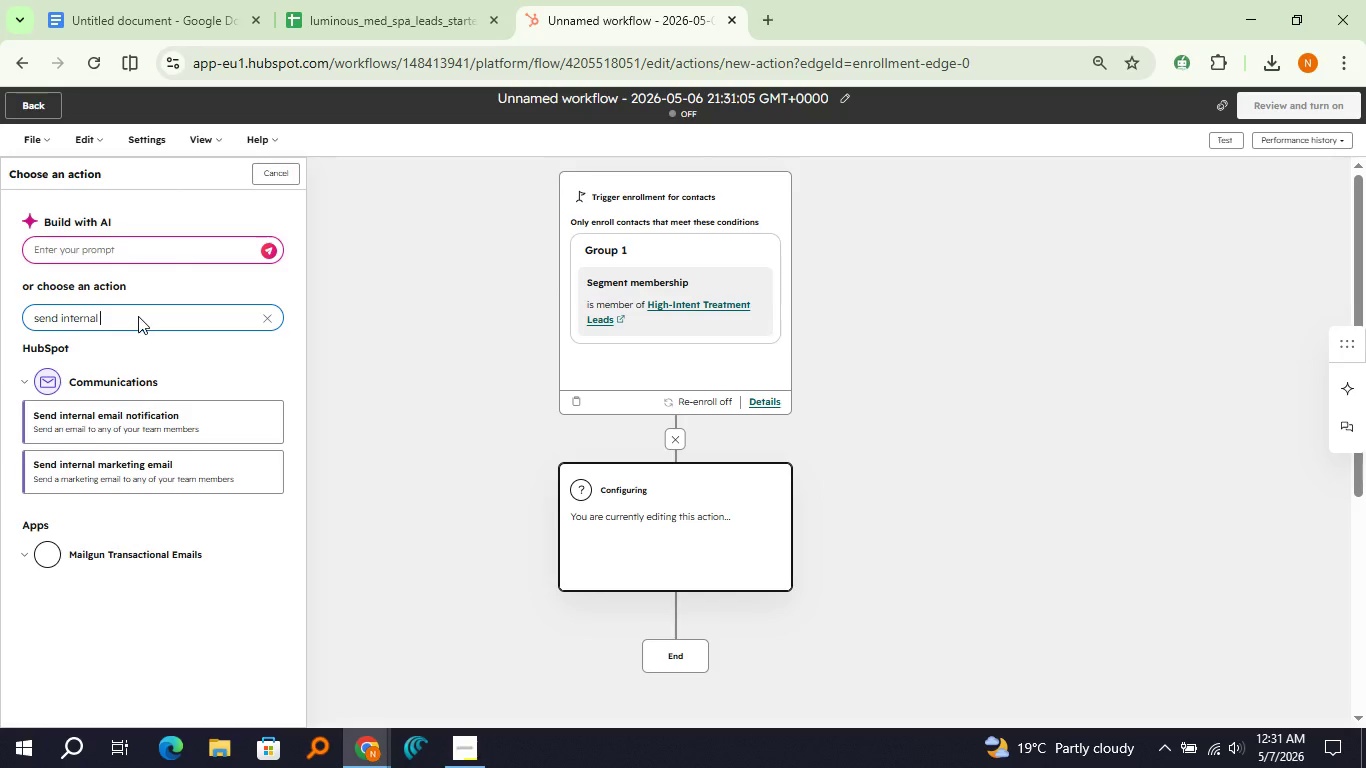 
left_click([129, 412])
 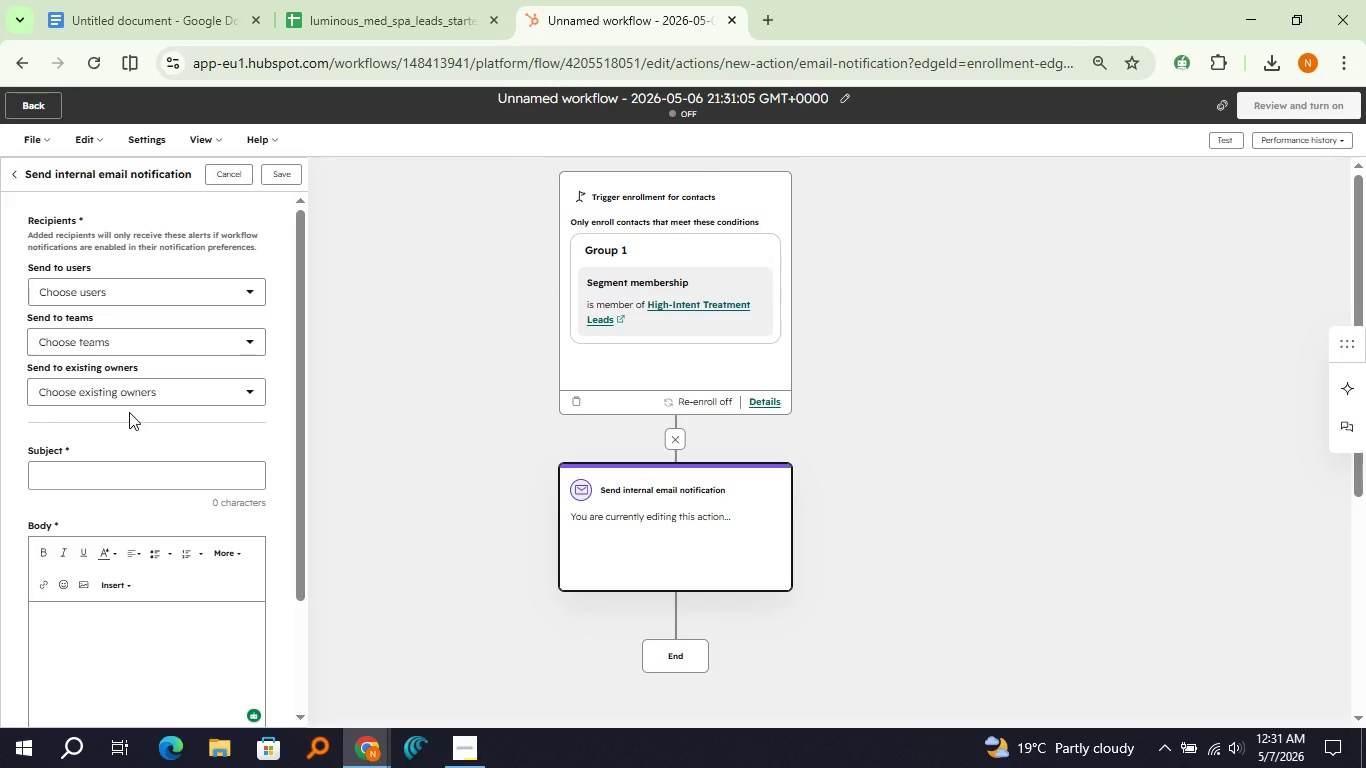 
wait(6.19)
 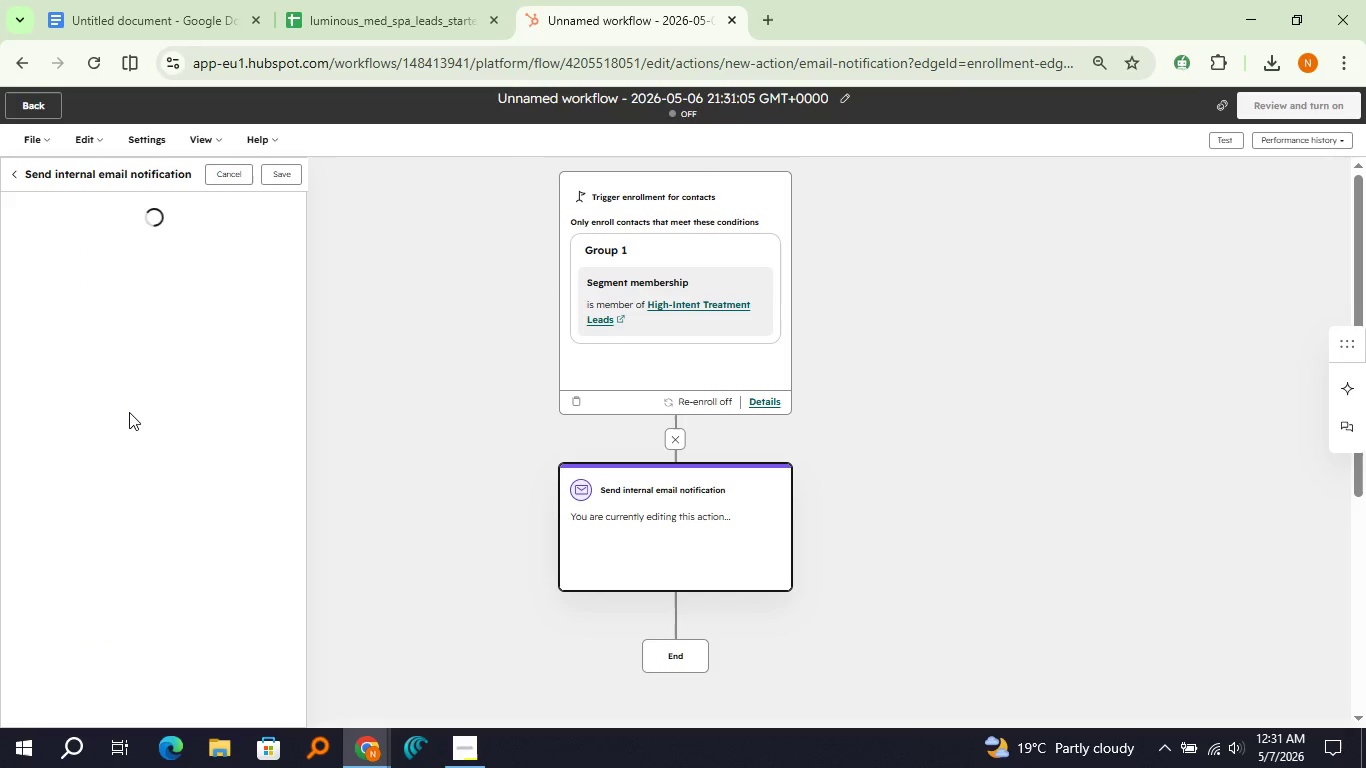 
left_click([150, 283])
 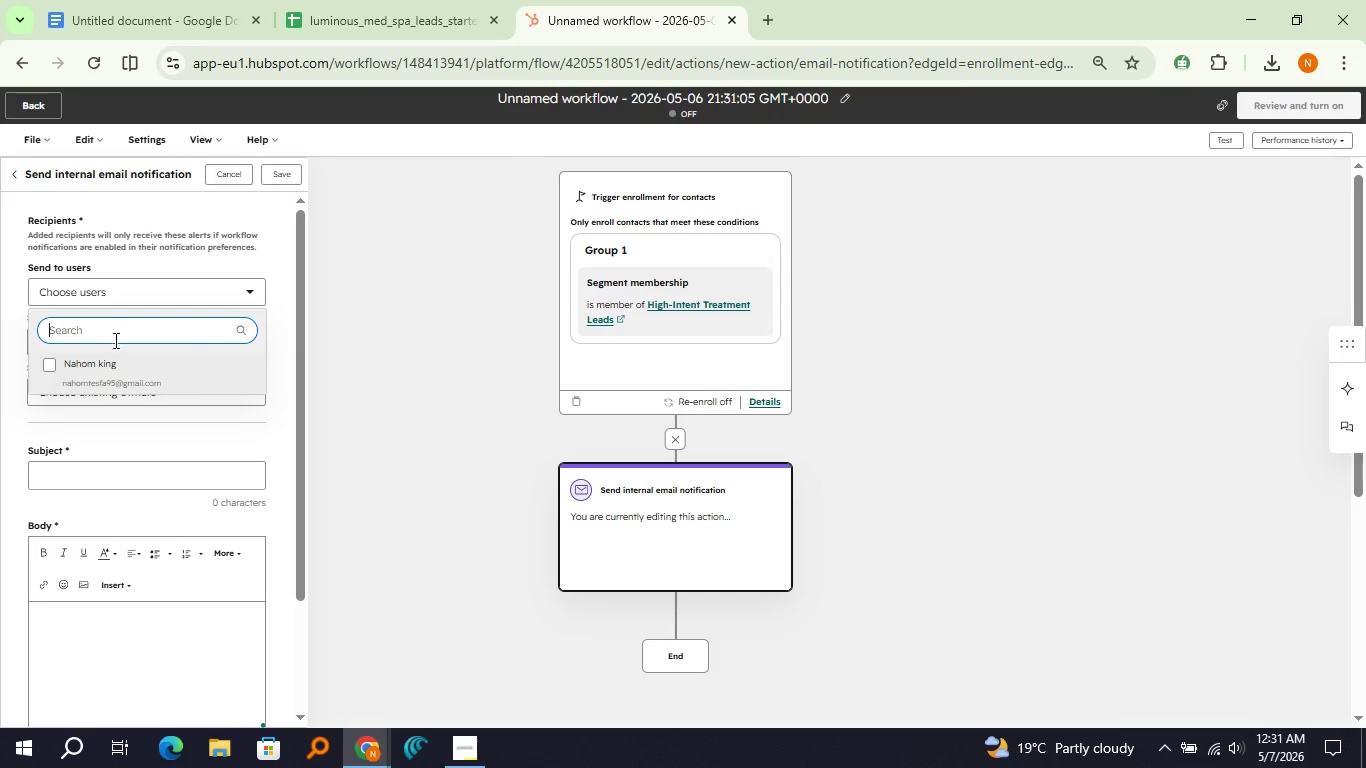 
left_click([95, 376])
 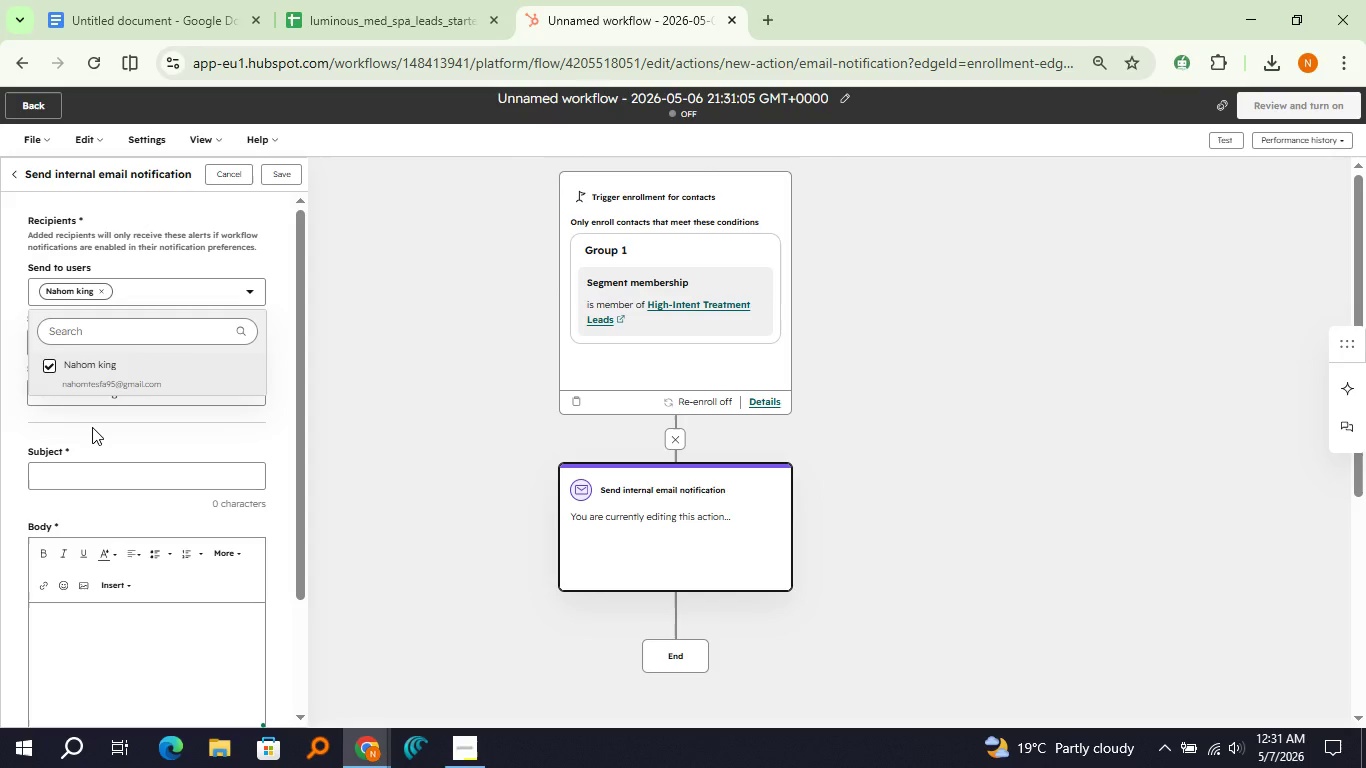 
left_click([92, 427])
 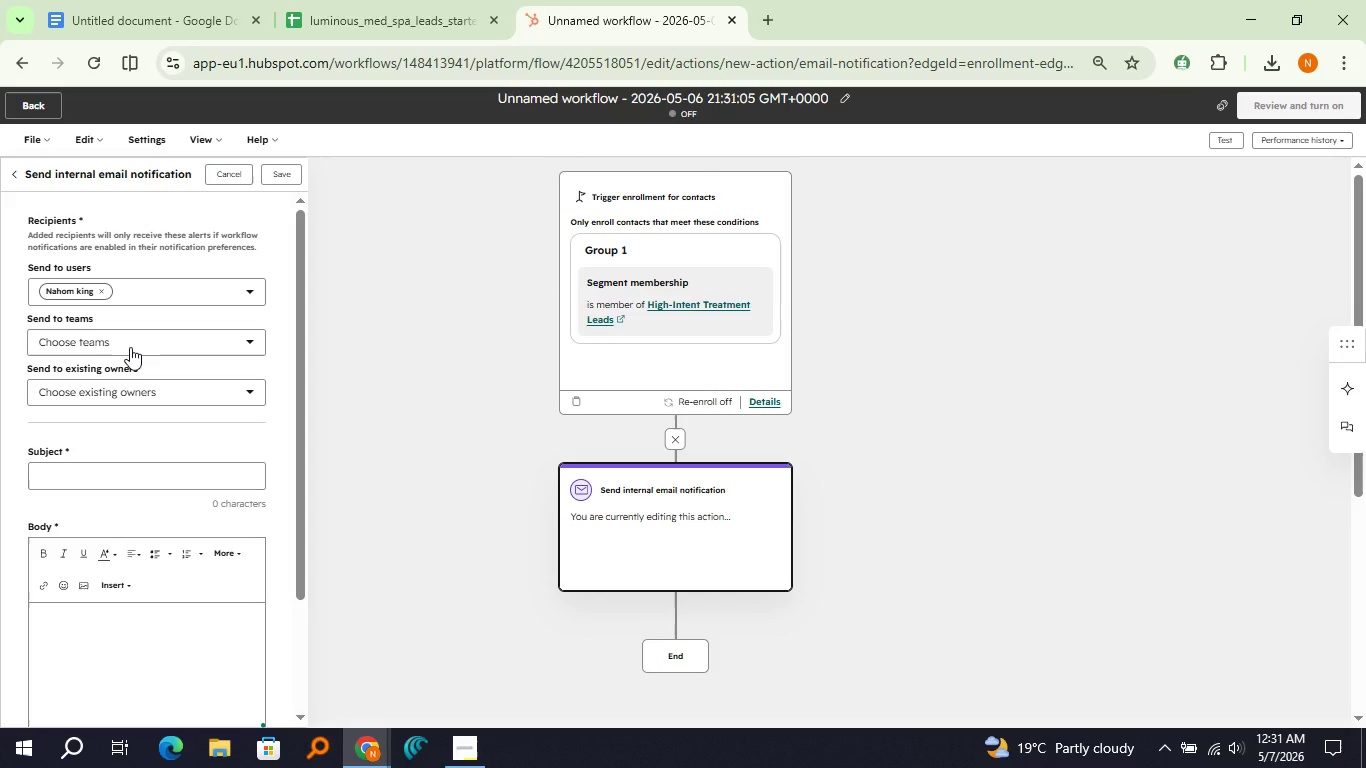 
left_click([130, 347])
 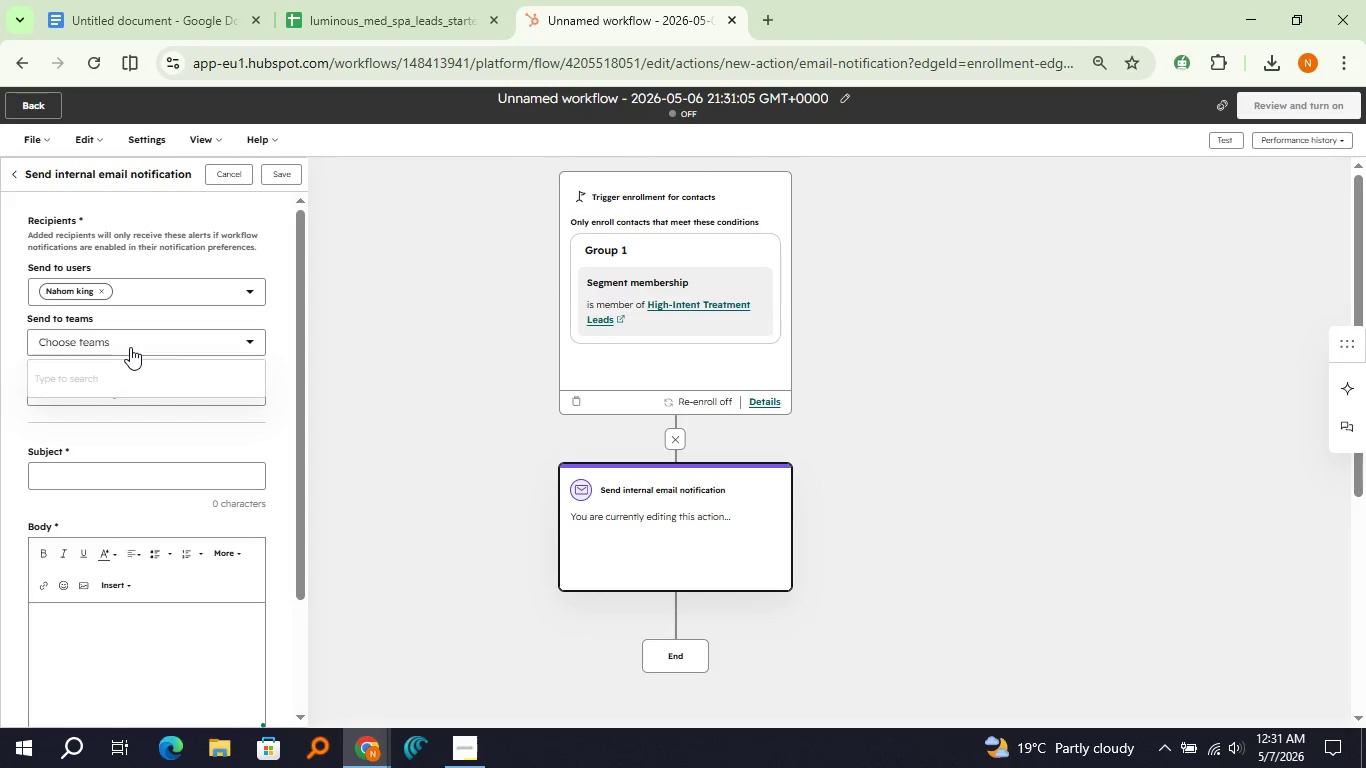 
left_click([130, 347])
 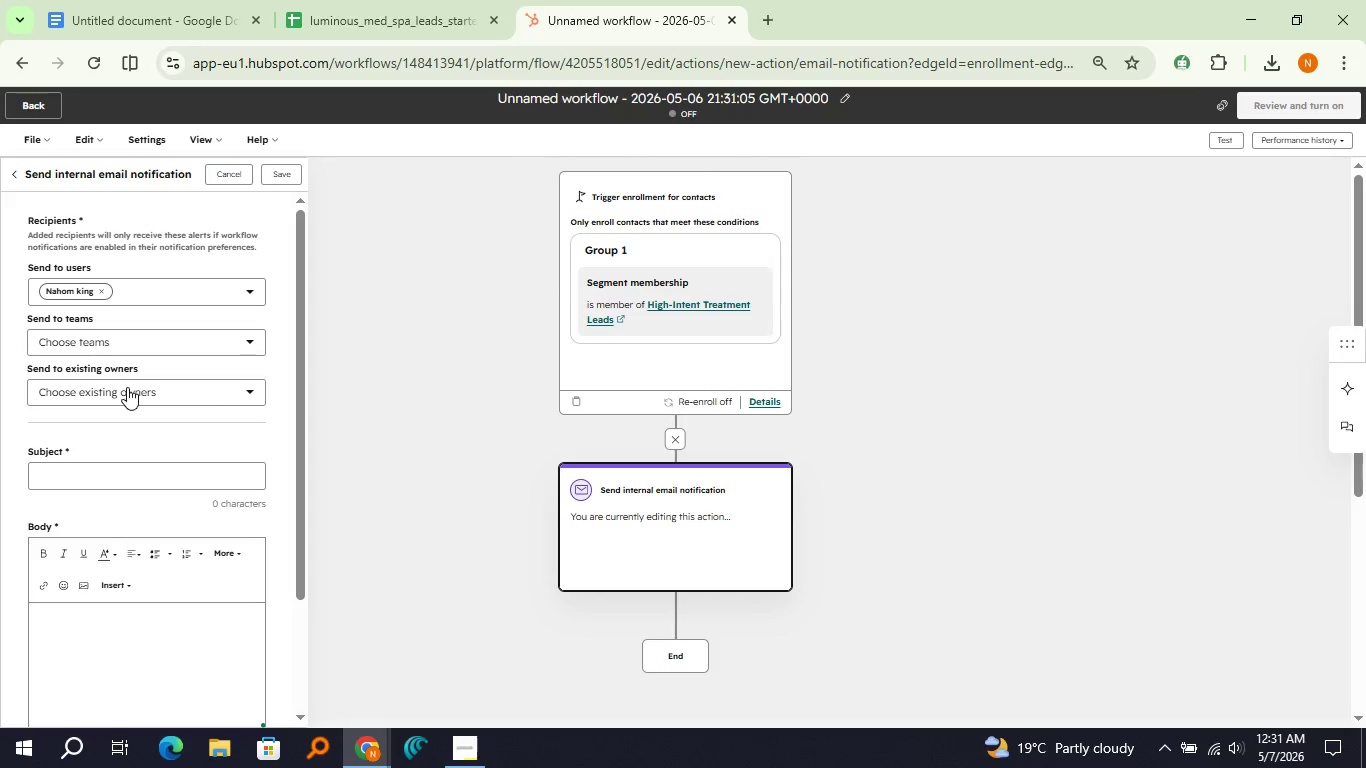 
left_click([127, 387])
 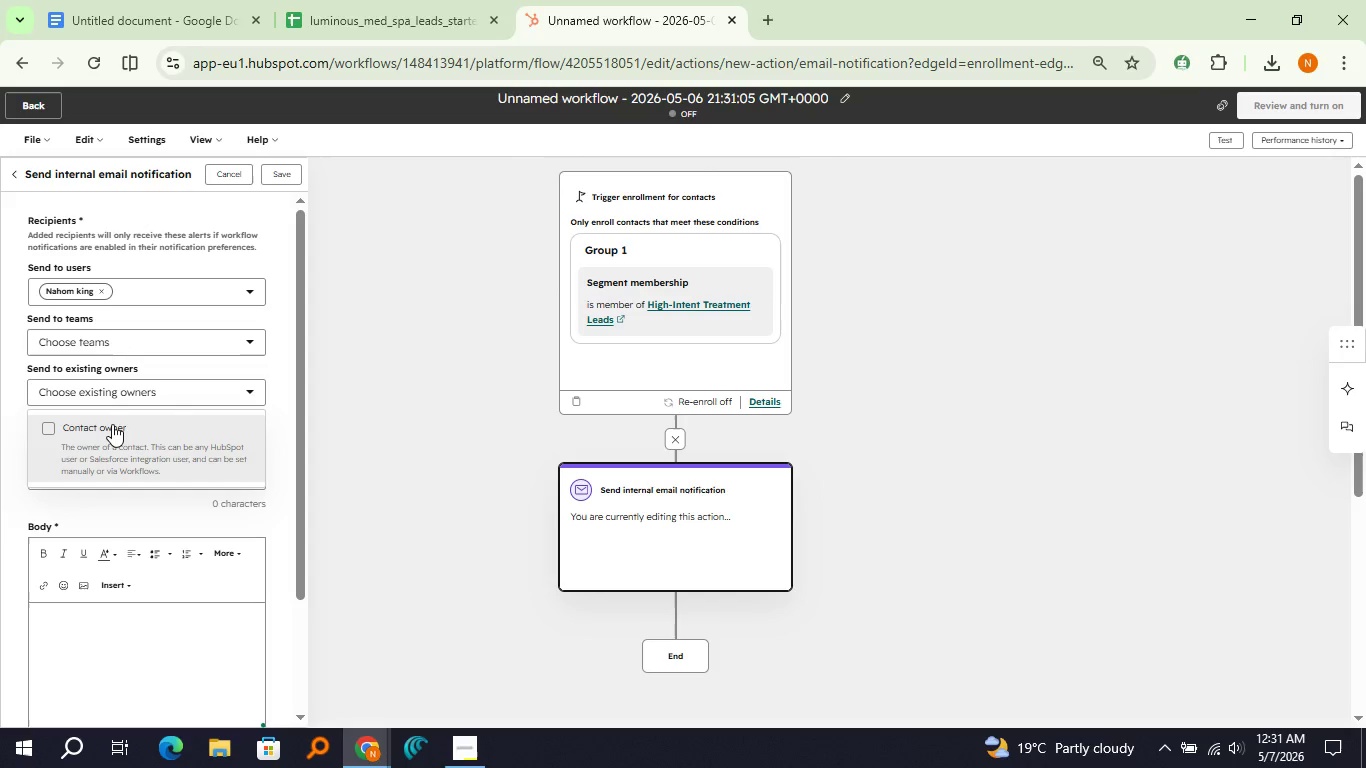 
left_click([112, 424])
 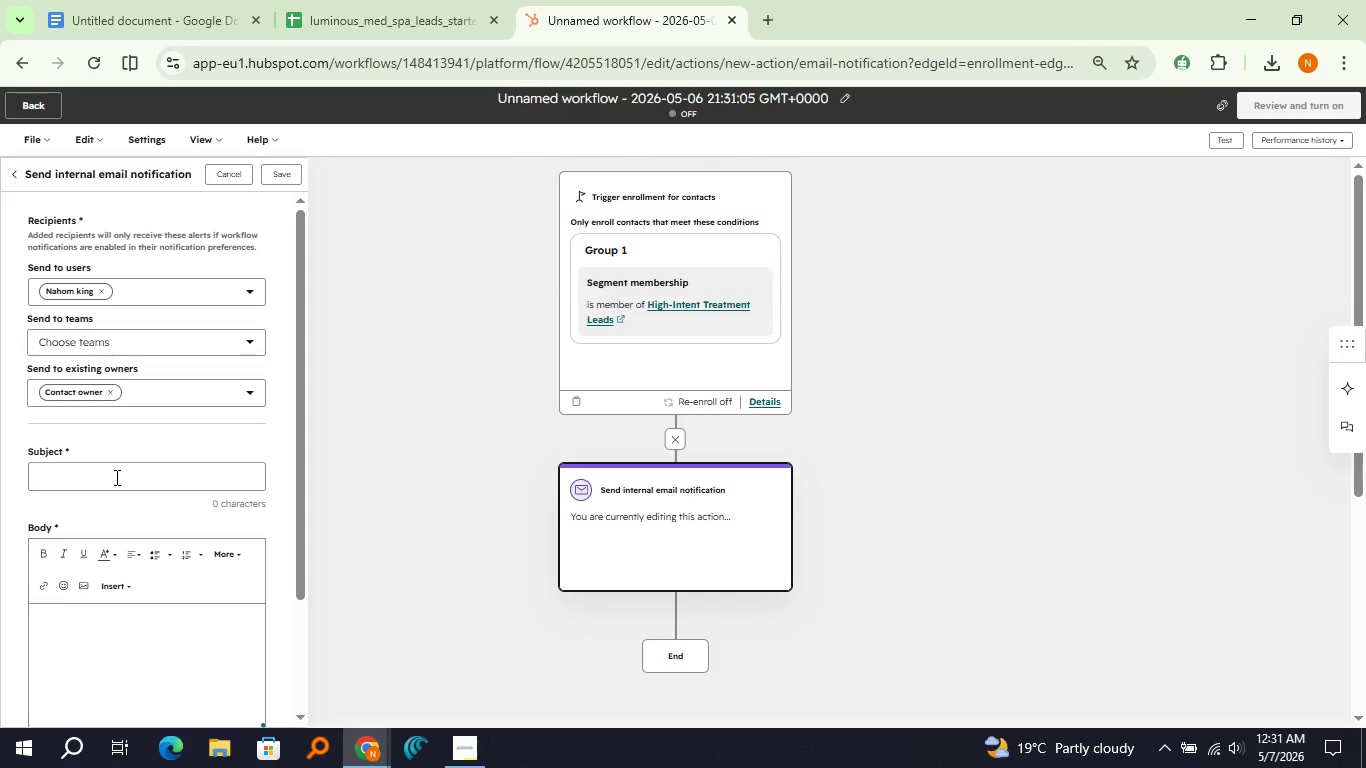 
left_click([115, 477])
 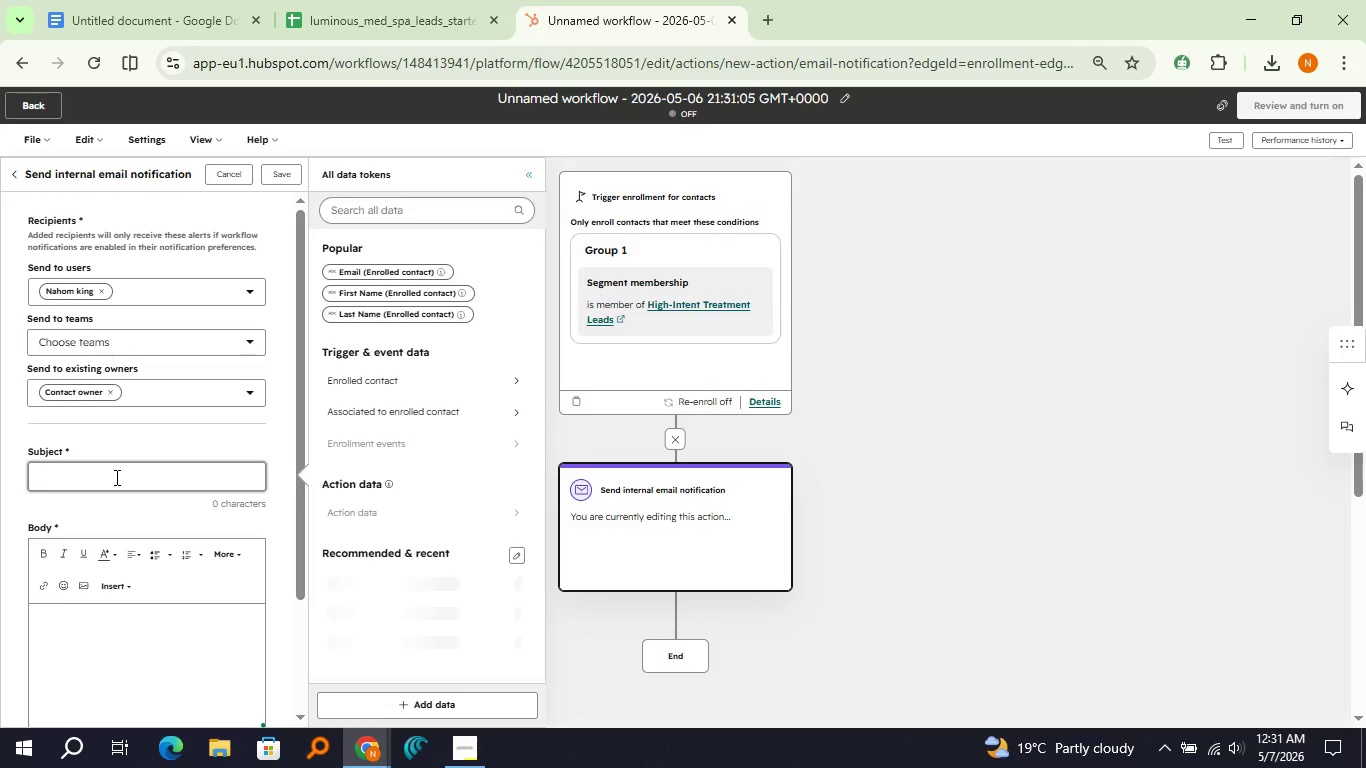 
type(New High-Value Treatment Lead Identified)
 